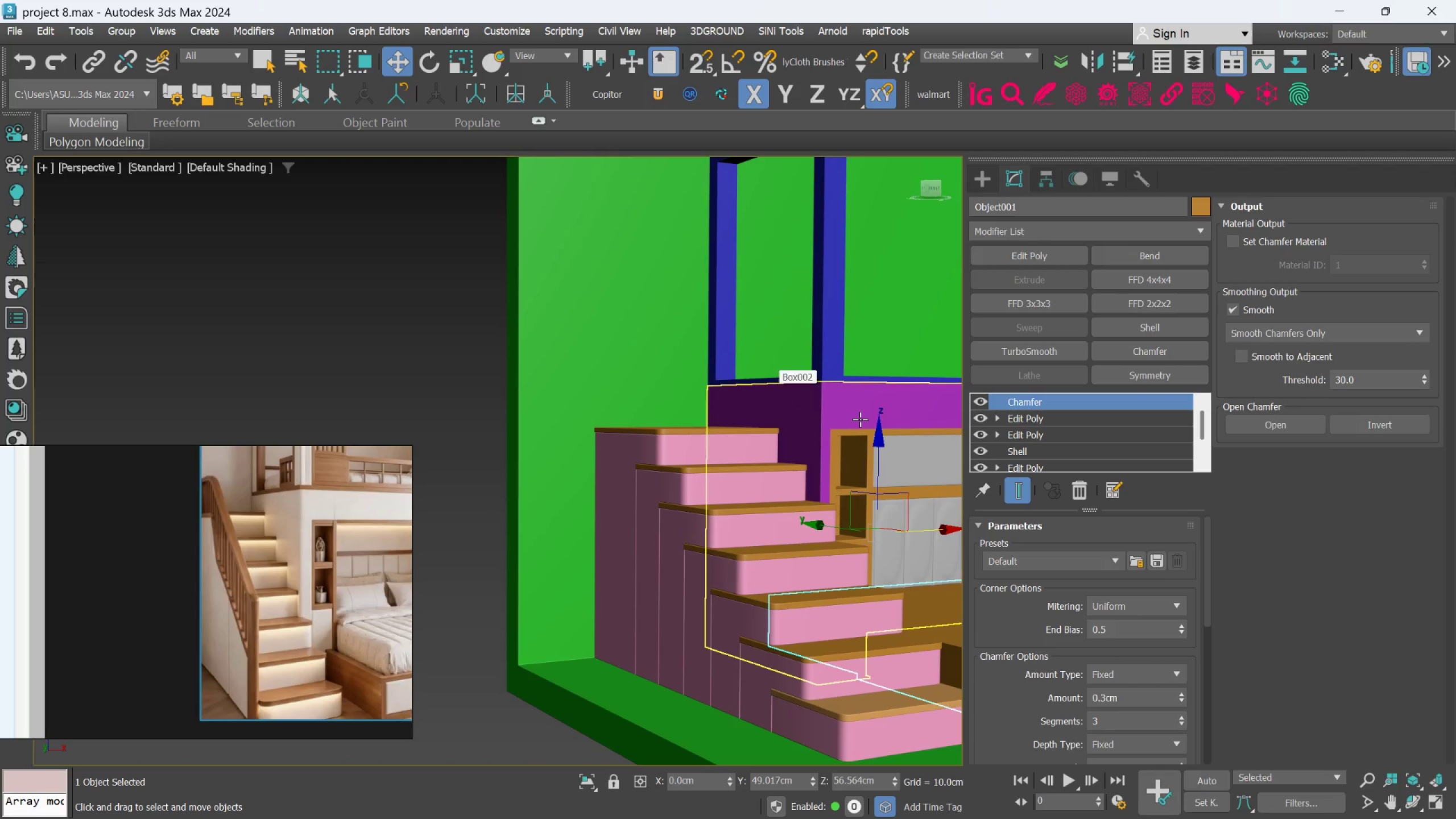 
scroll: coordinate [860, 419], scroll_direction: up, amount: 2.0
 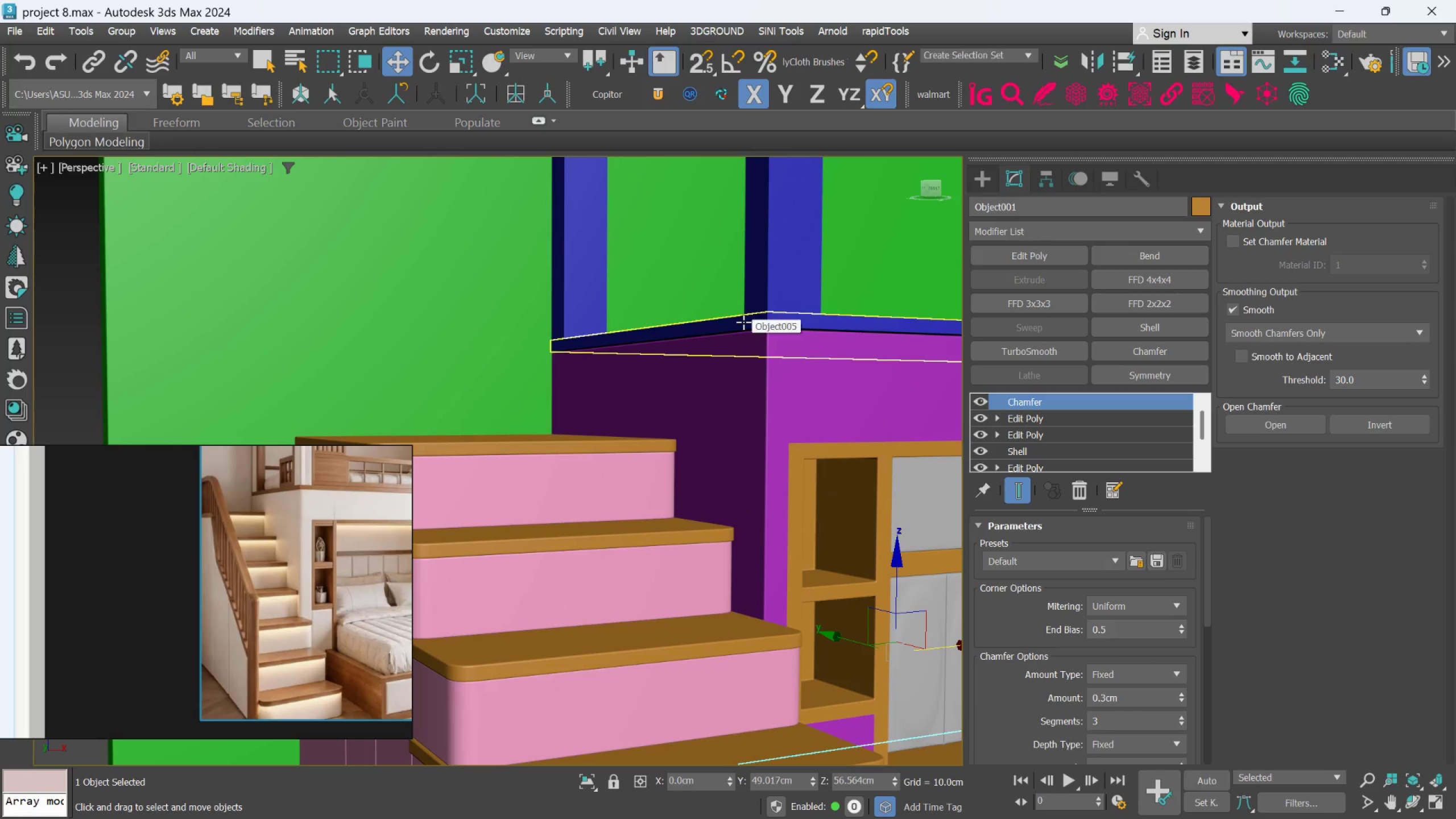 
scroll: coordinate [737, 340], scroll_direction: down, amount: 4.0
 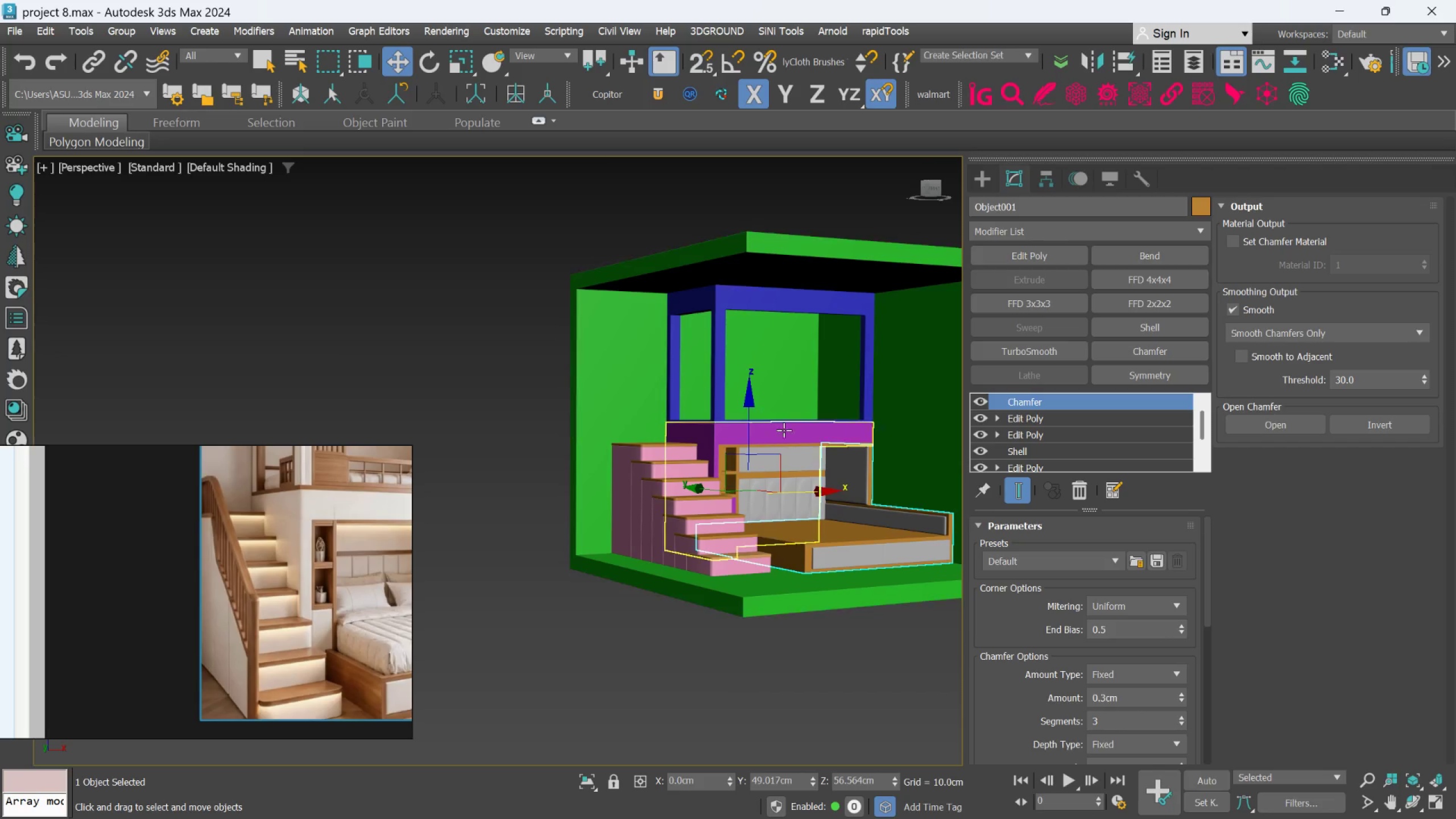 
scroll: coordinate [814, 436], scroll_direction: up, amount: 2.0
 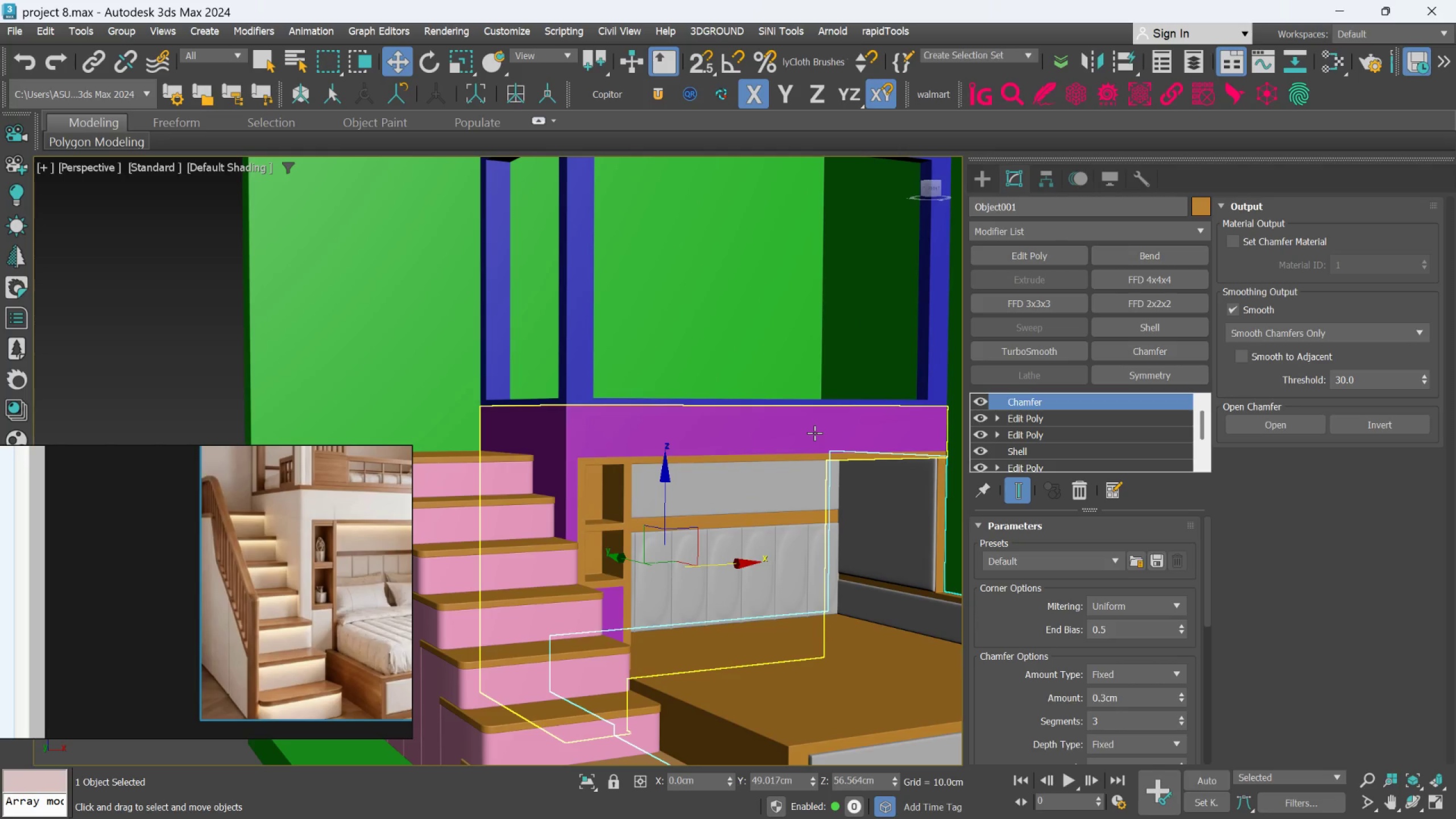 
scroll: coordinate [818, 429], scroll_direction: down, amount: 2.0
 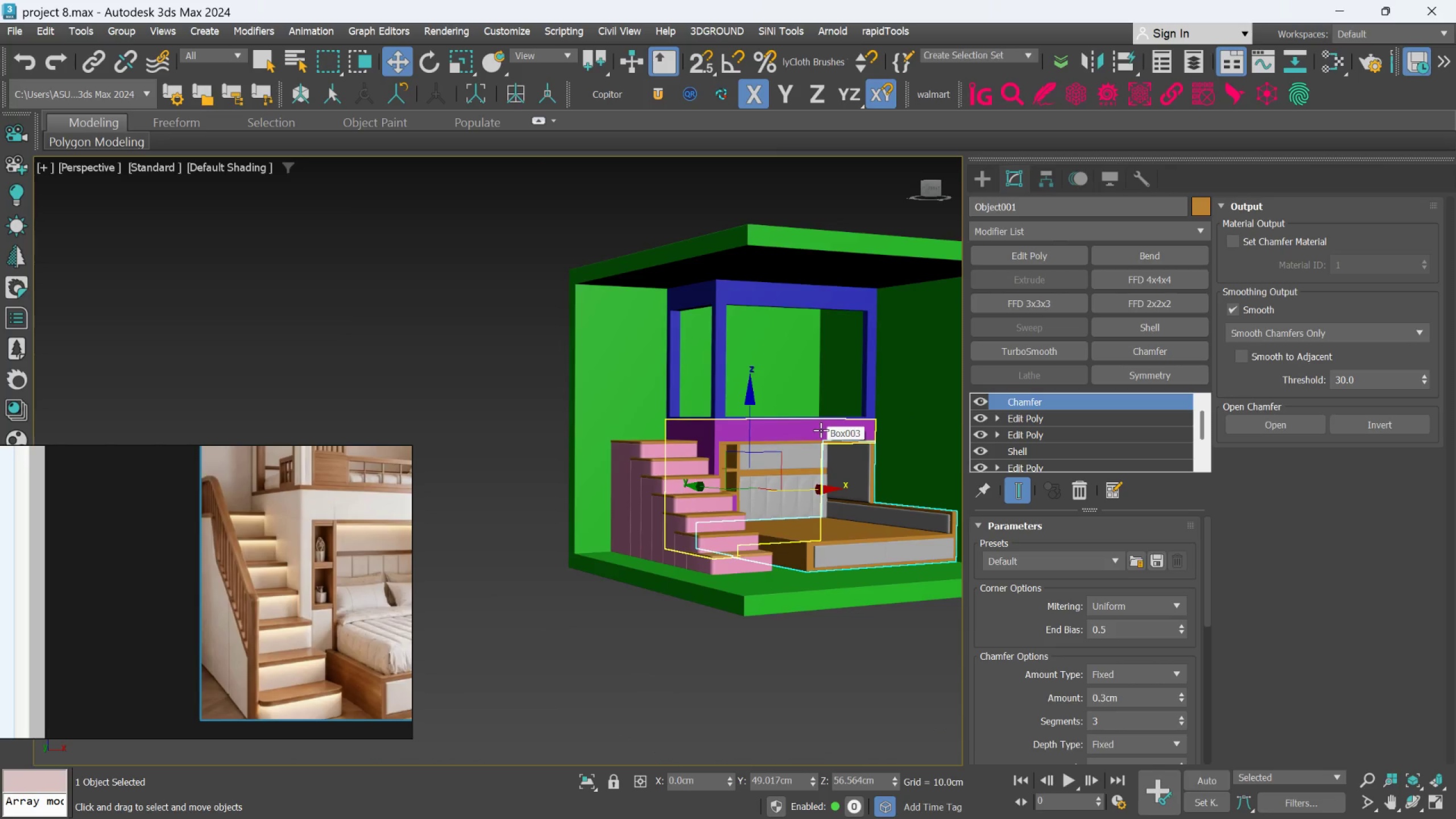 
hold_key(key=AltLeft, duration=0.82)
 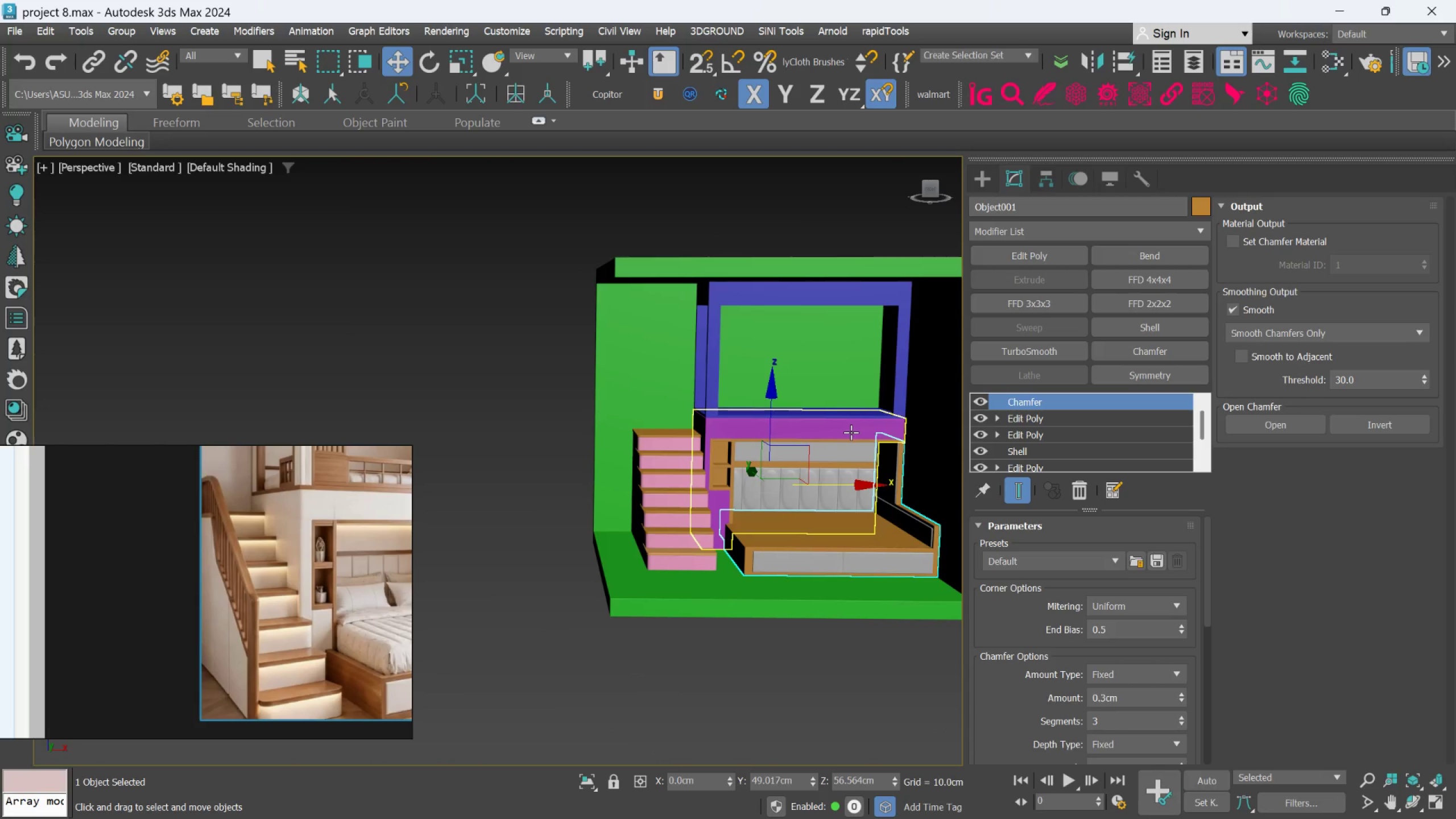 
hold_key(key=AltLeft, duration=1.91)
 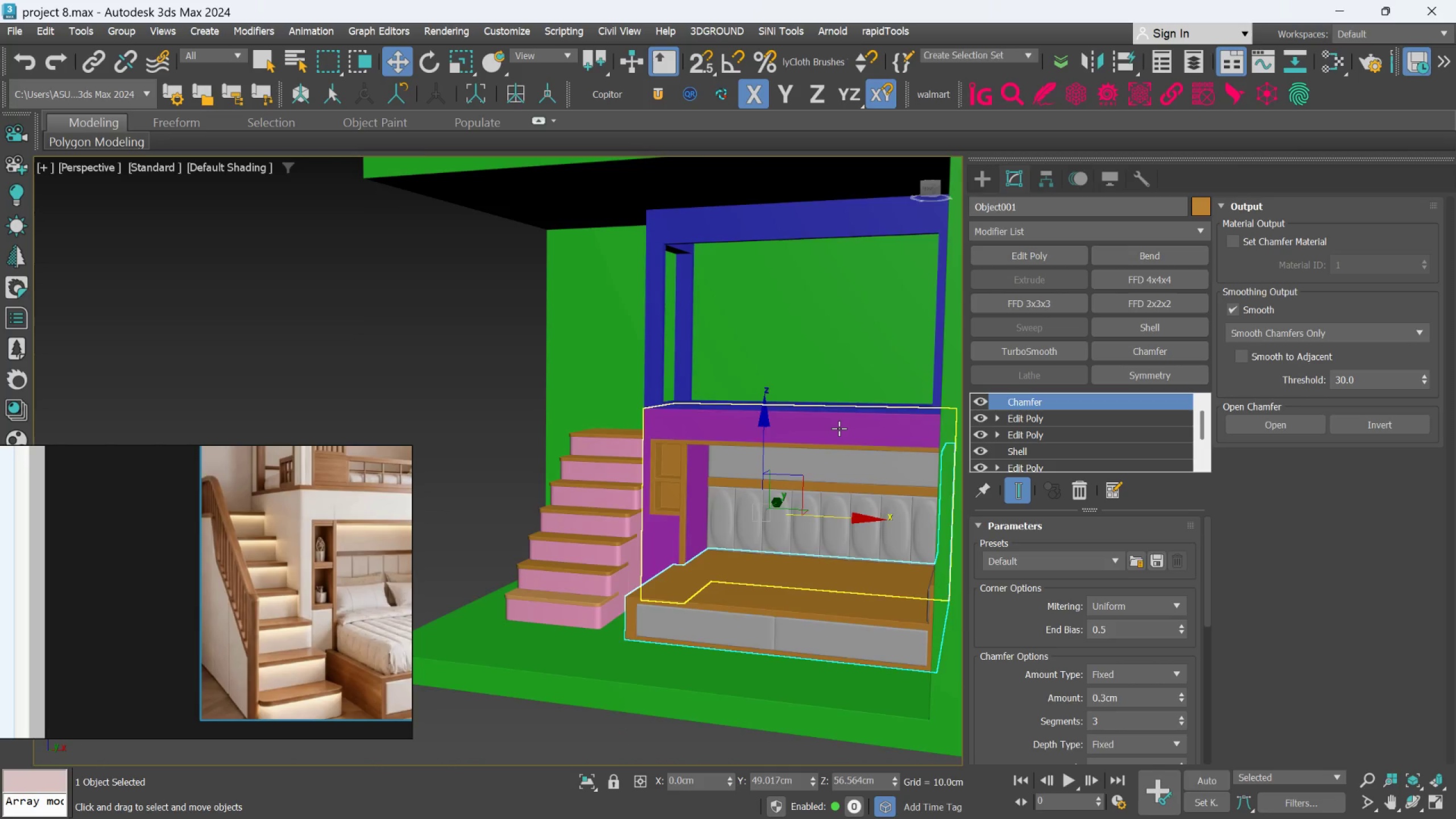 
scroll: coordinate [851, 432], scroll_direction: up, amount: 1.0
 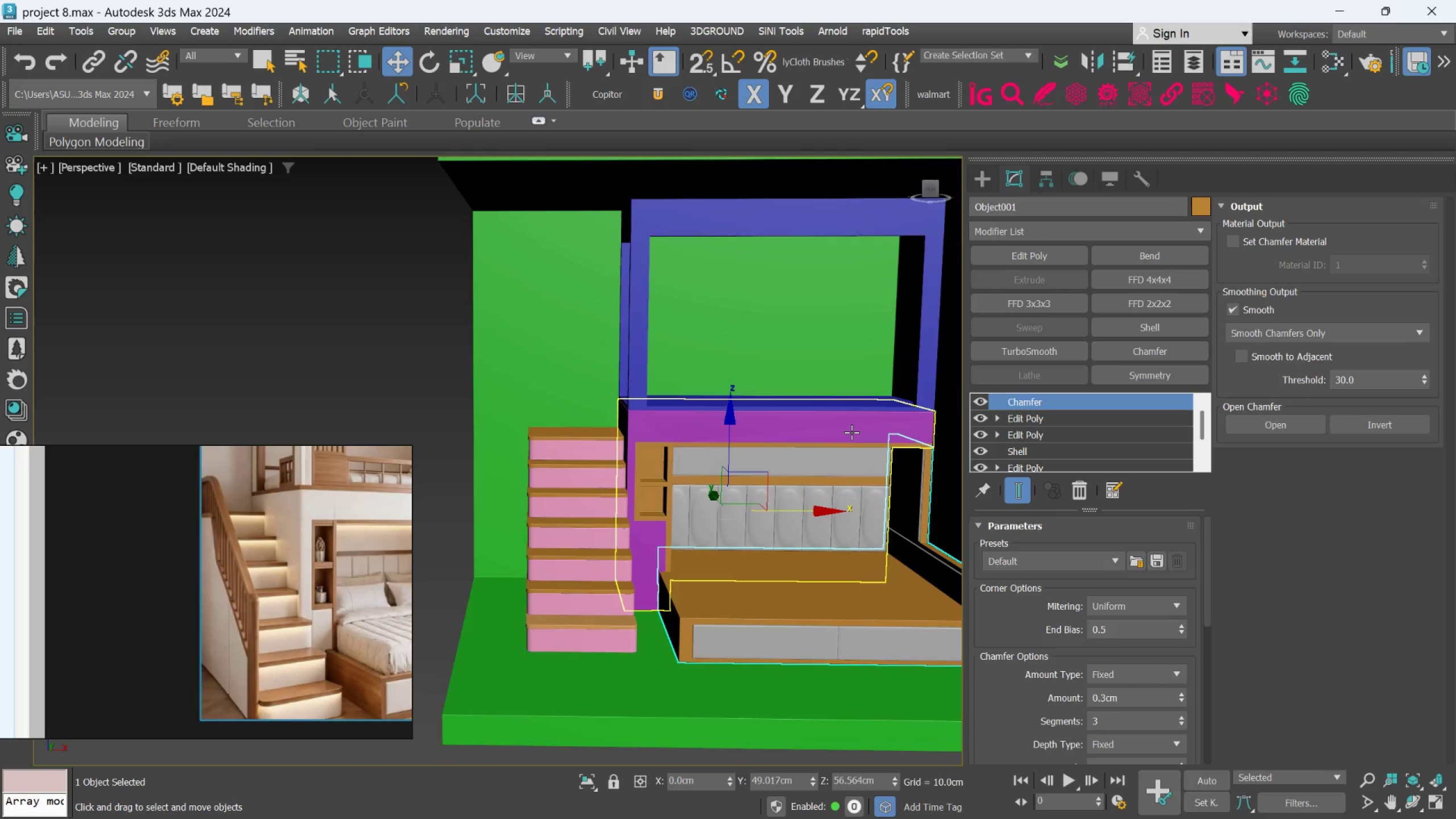 
hold_key(key=AltLeft, duration=0.75)
 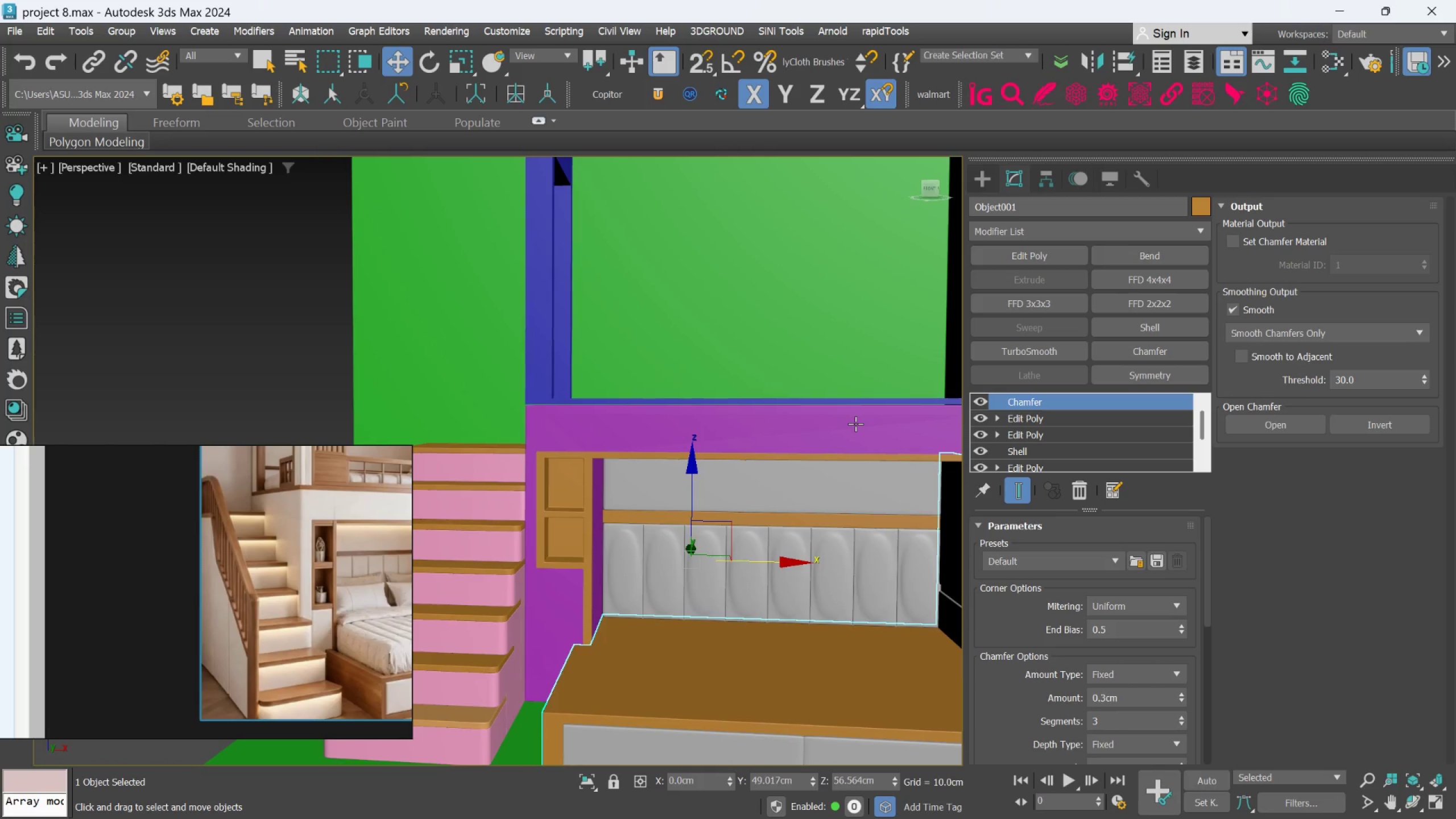 
scroll: coordinate [839, 428], scroll_direction: up, amount: 1.0
 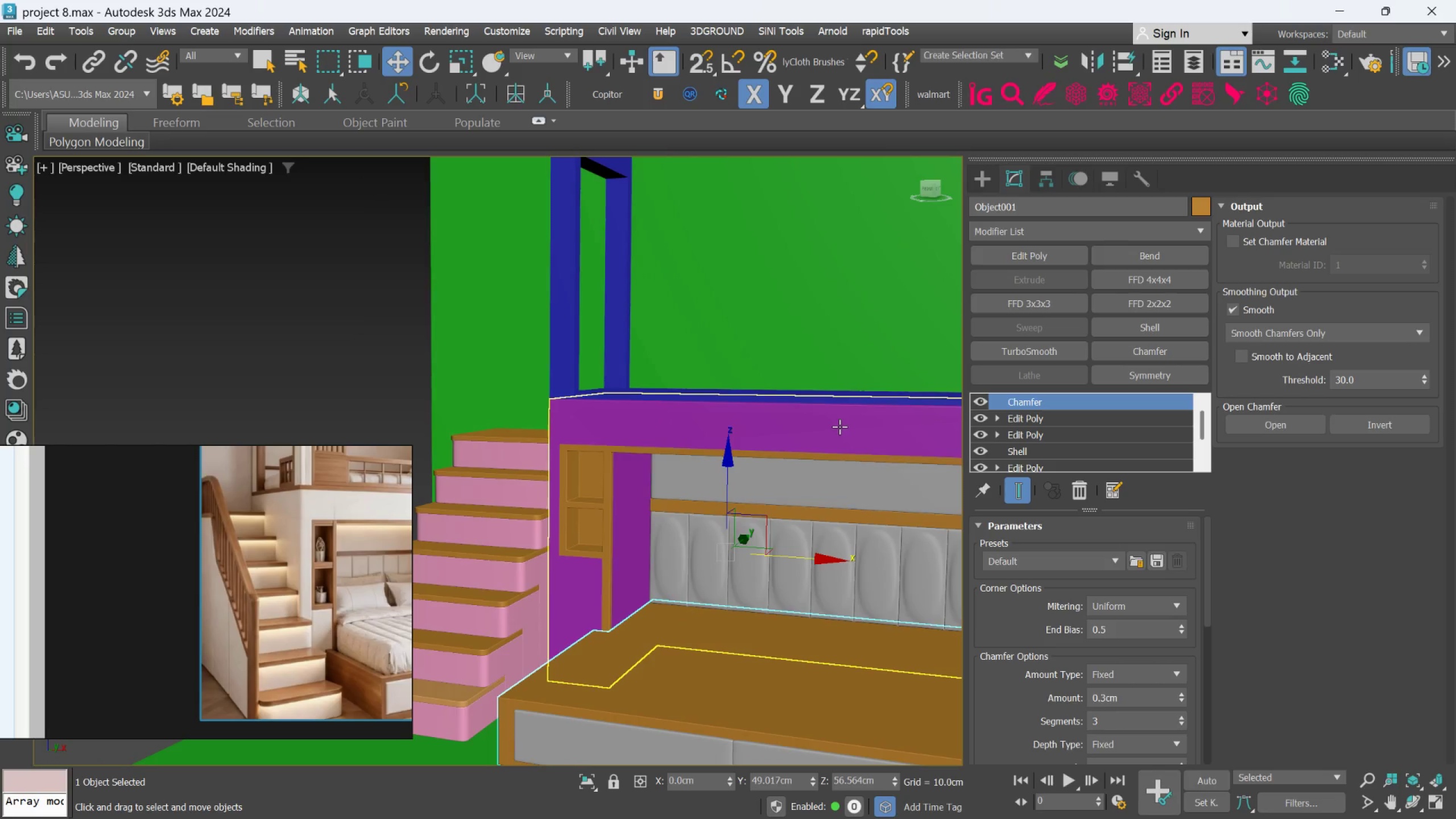 
hold_key(key=AltLeft, duration=0.69)
 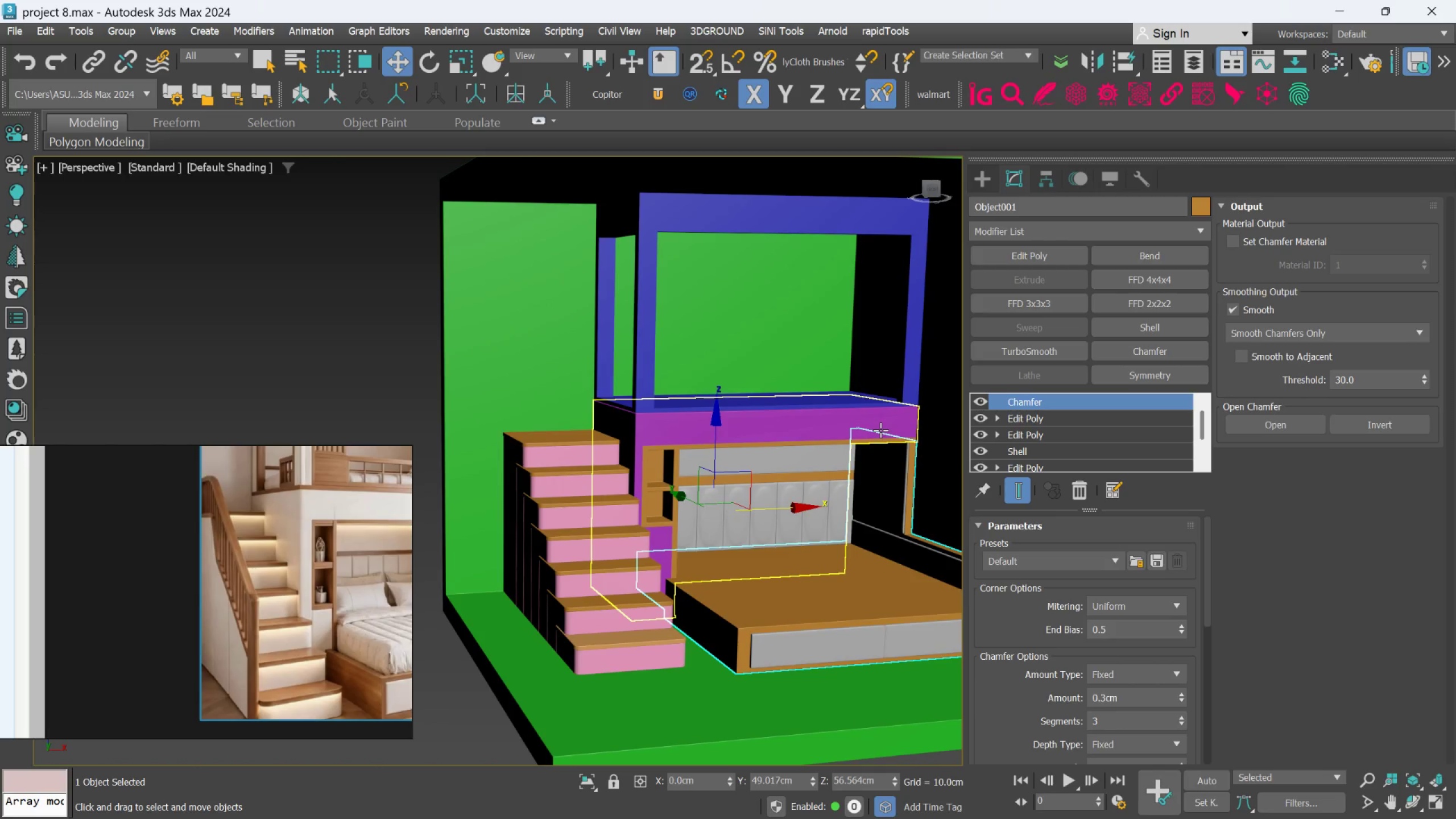 
scroll: coordinate [855, 424], scroll_direction: down, amount: 1.0
 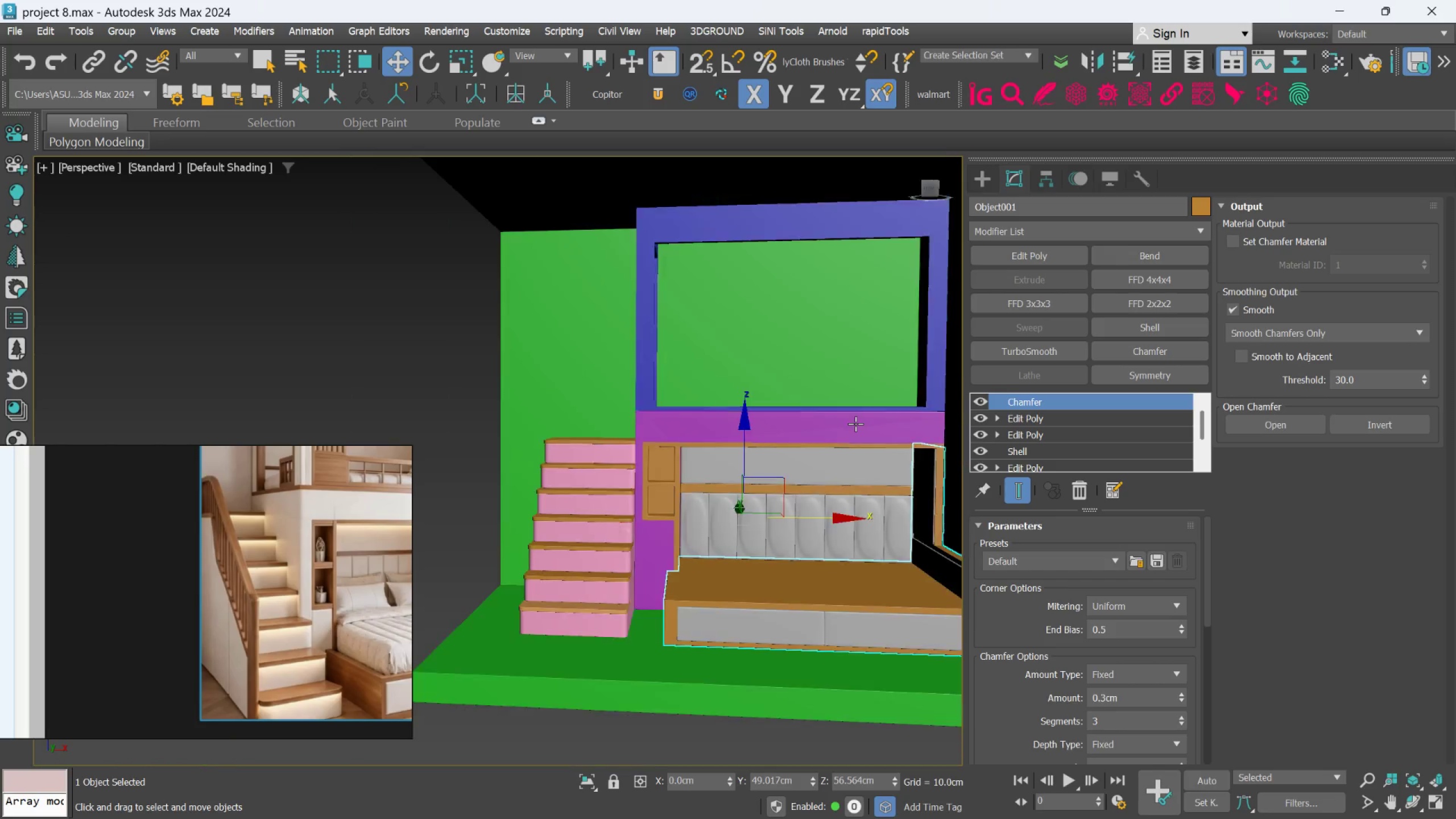 
hold_key(key=AltLeft, duration=0.8)
 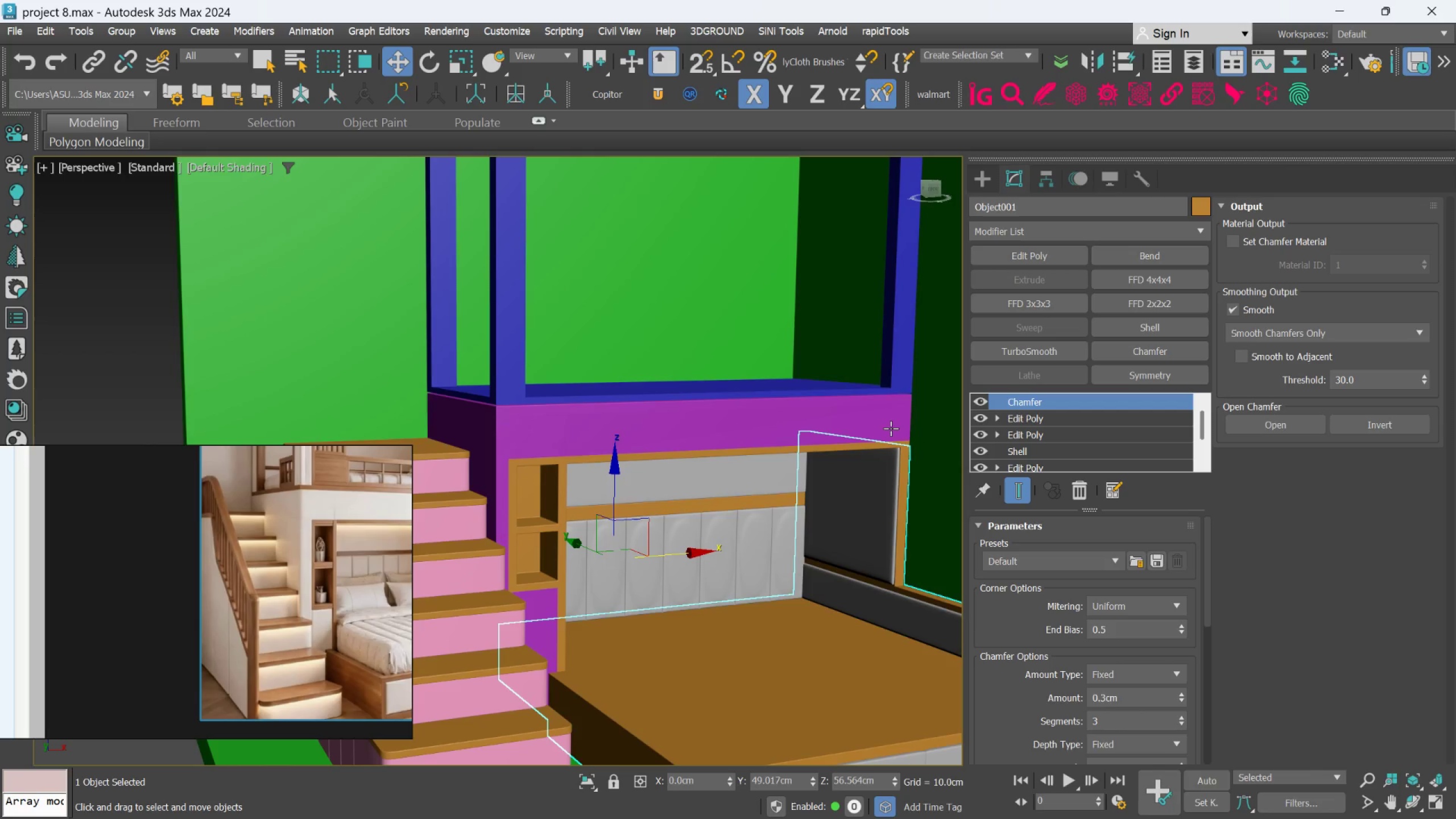 
scroll: coordinate [880, 430], scroll_direction: up, amount: 1.0
 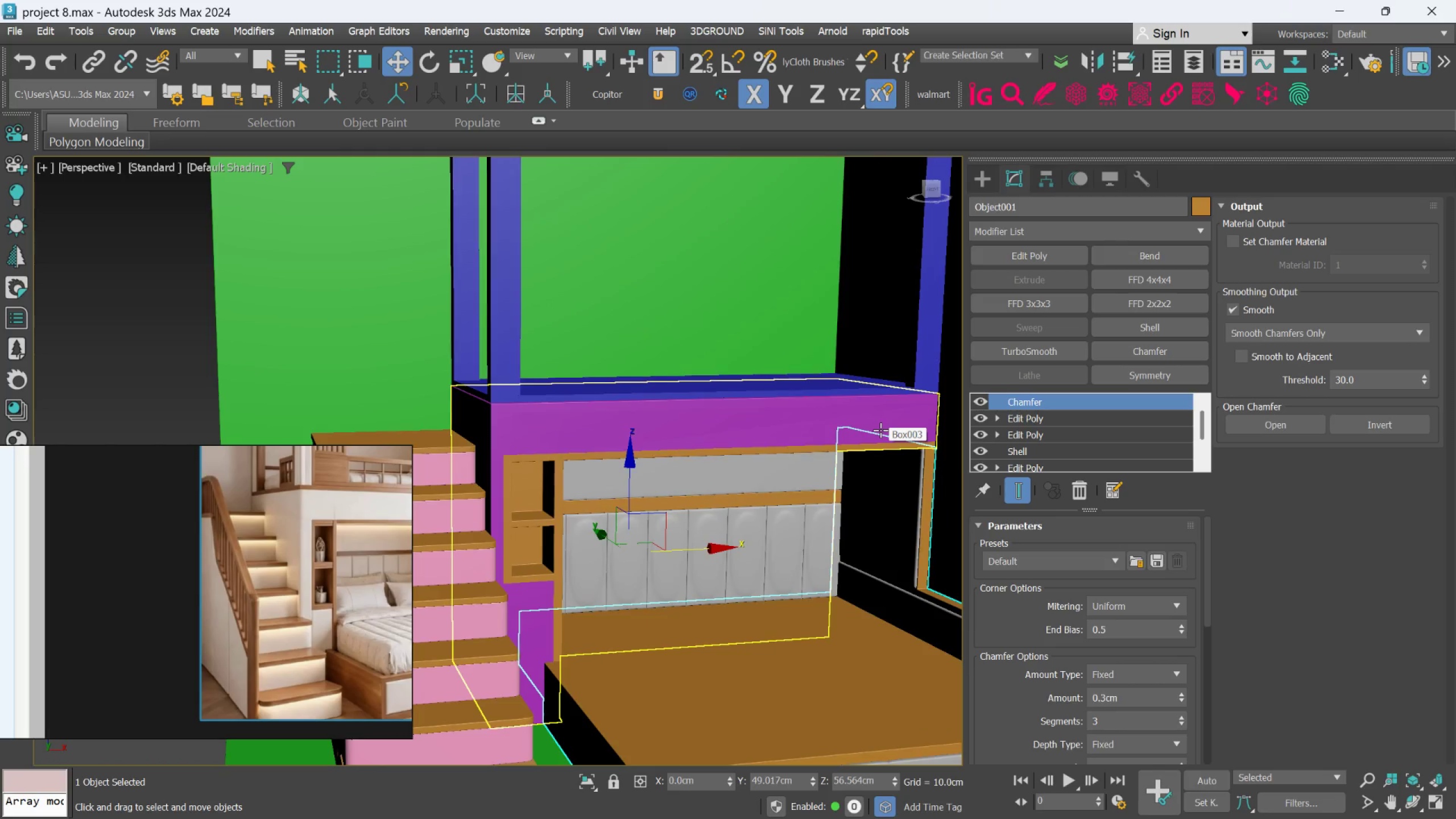 
scroll: coordinate [891, 428], scroll_direction: down, amount: 2.0
 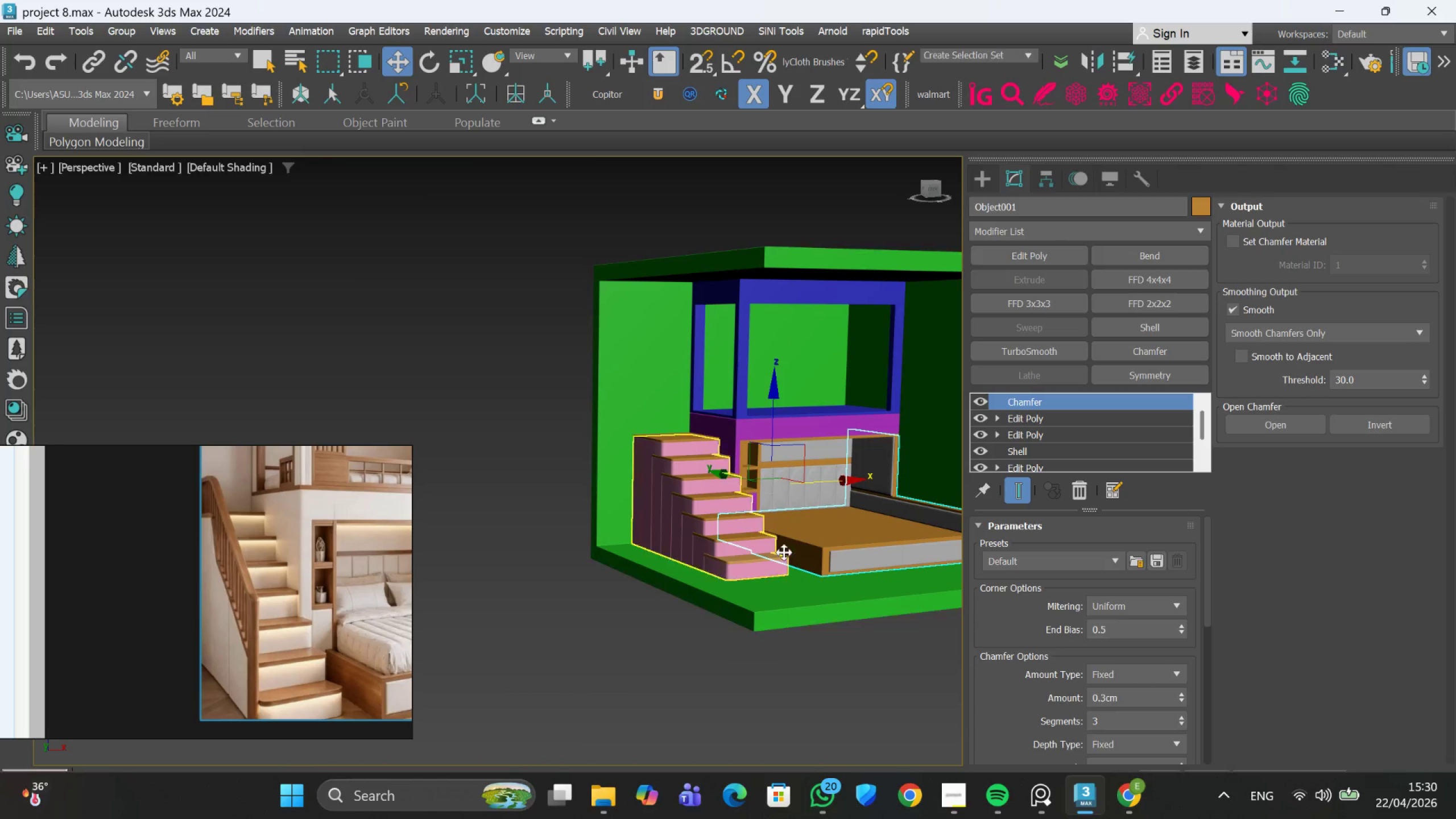 
hold_key(key=AltLeft, duration=0.72)
 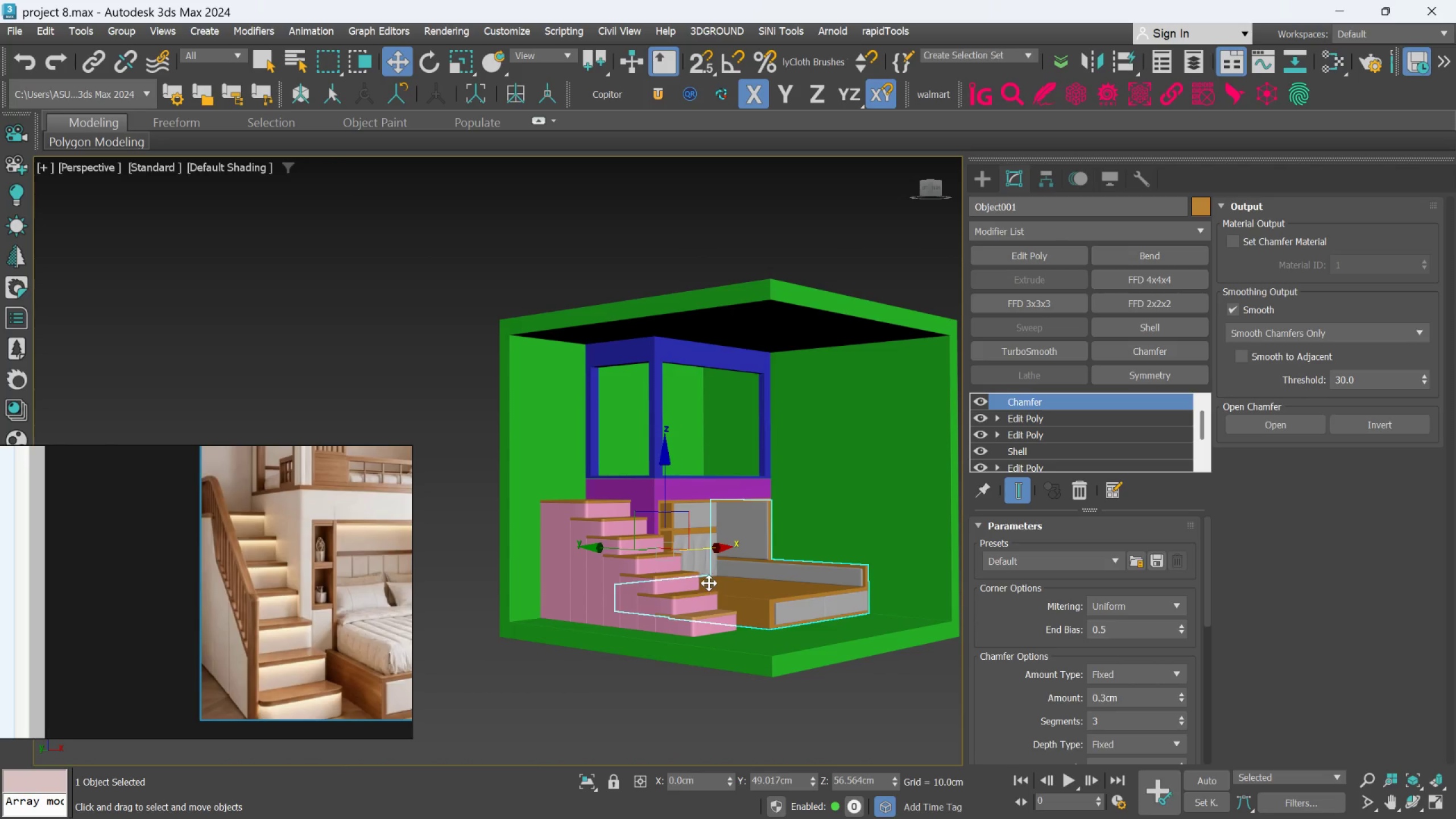 
hold_key(key=AltLeft, duration=0.69)
 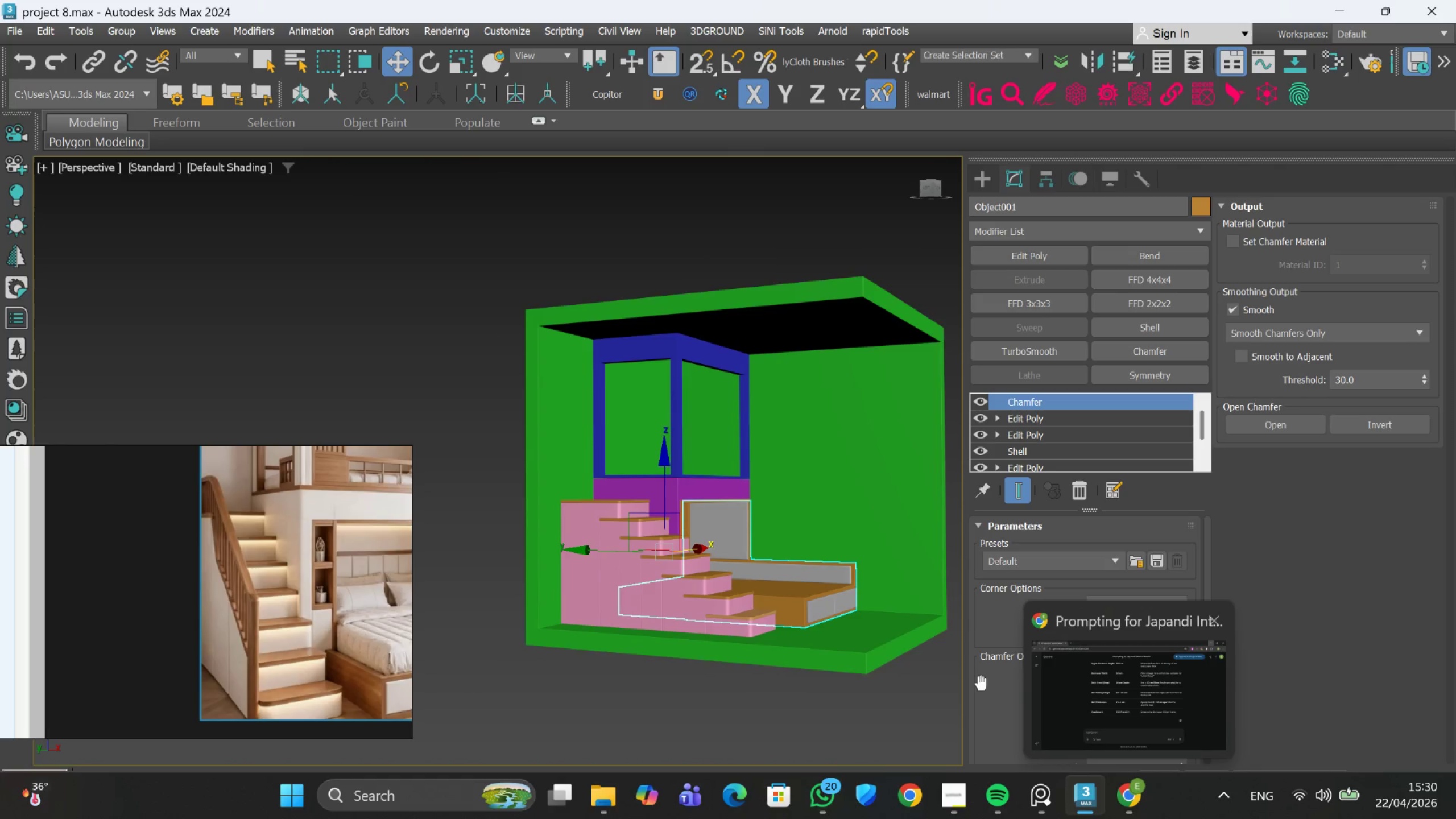 
hold_key(key=AltLeft, duration=0.9)
 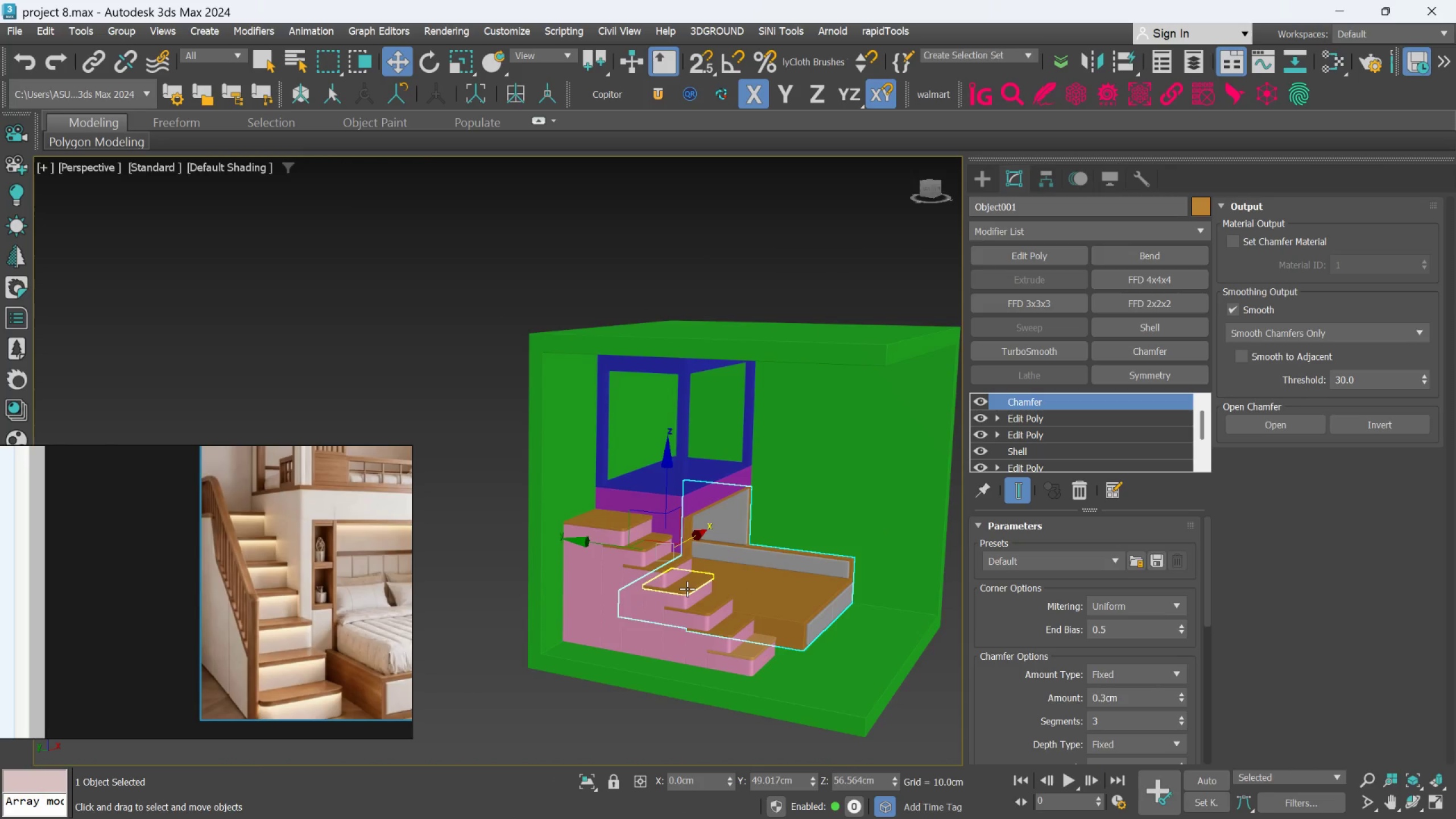 
scroll: coordinate [687, 589], scroll_direction: up, amount: 1.0
 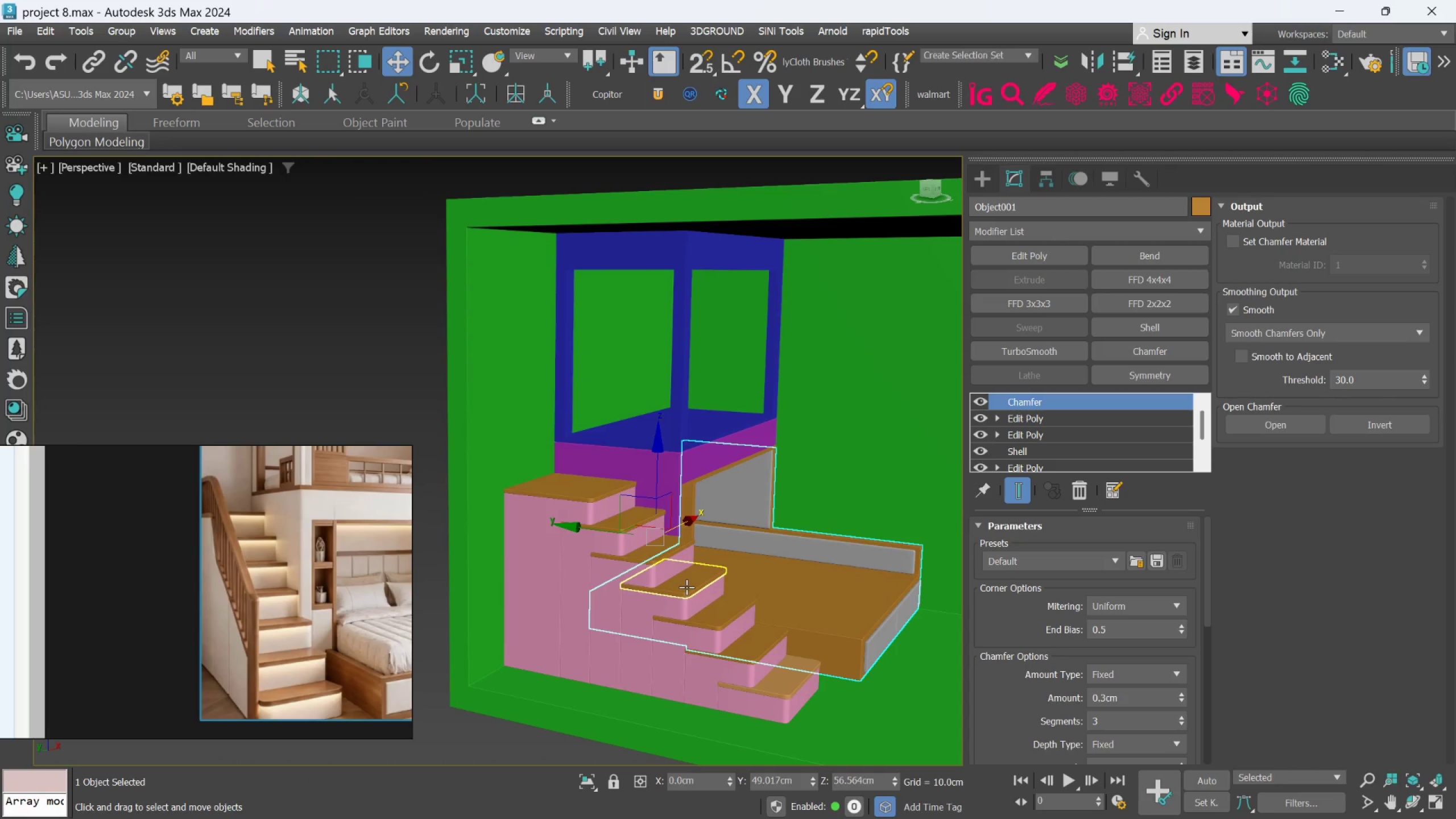 
hold_key(key=AltLeft, duration=1.05)
 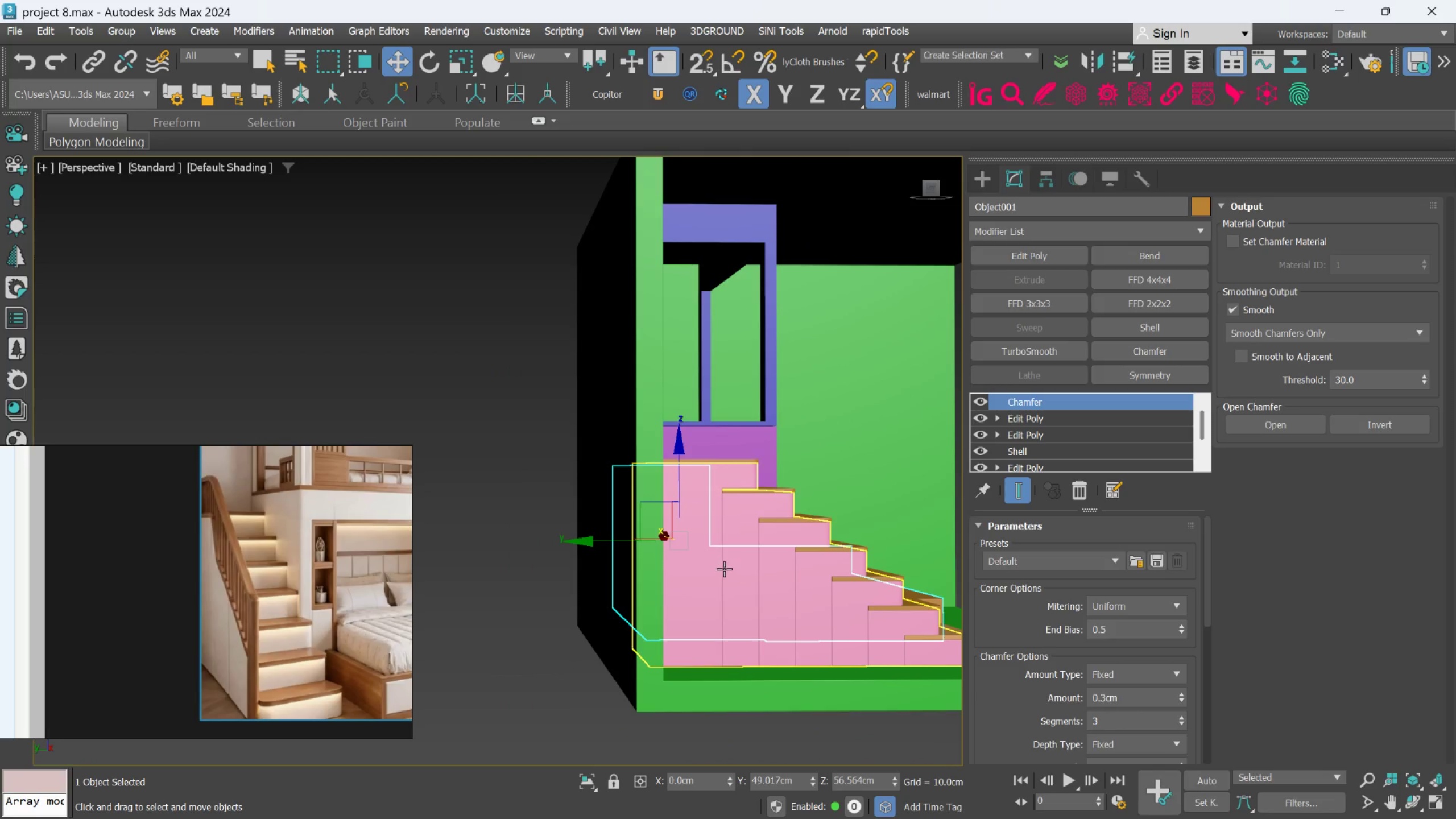 
hold_key(key=AltLeft, duration=0.54)
 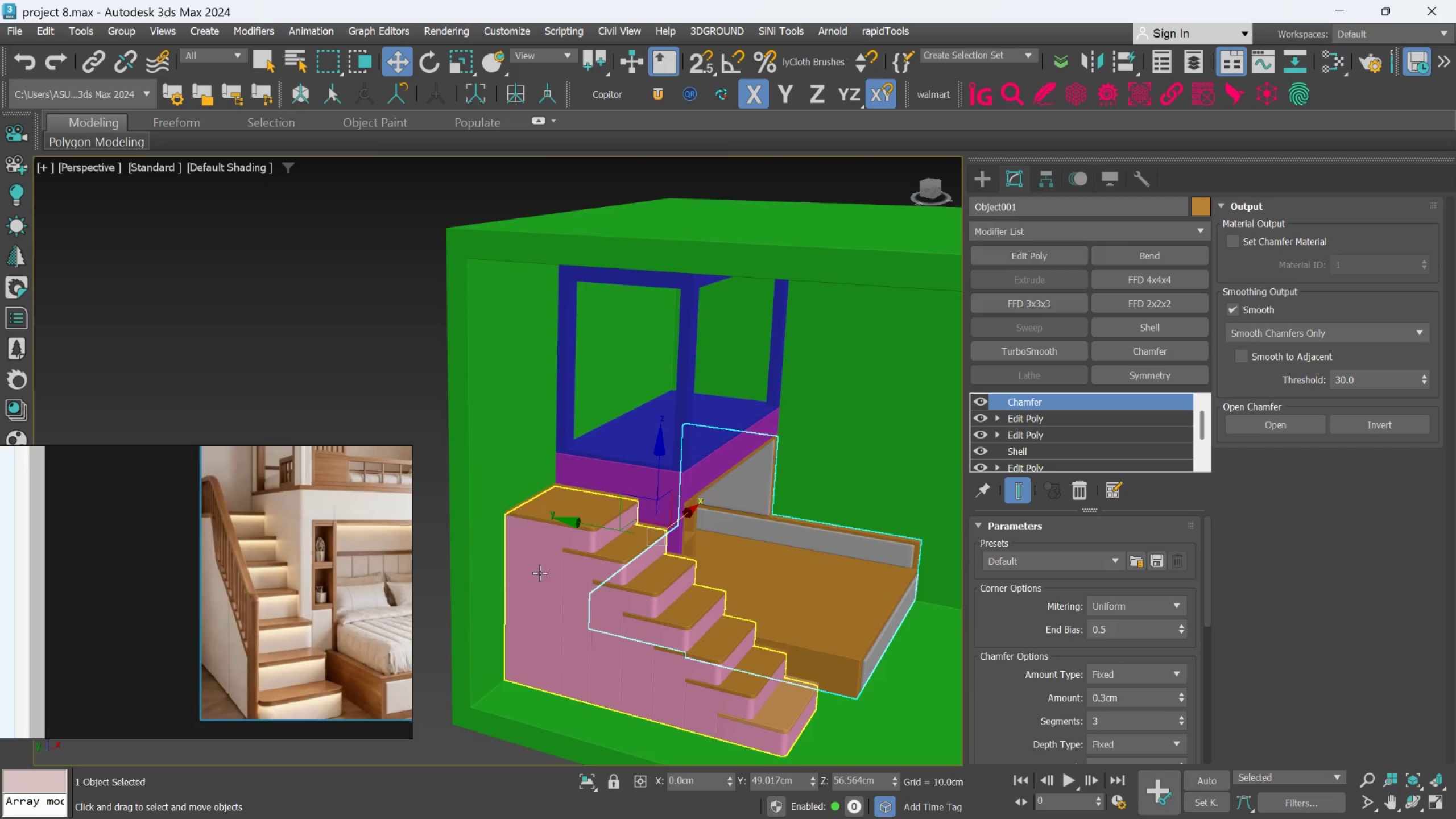 
scroll: coordinate [573, 564], scroll_direction: up, amount: 2.0
 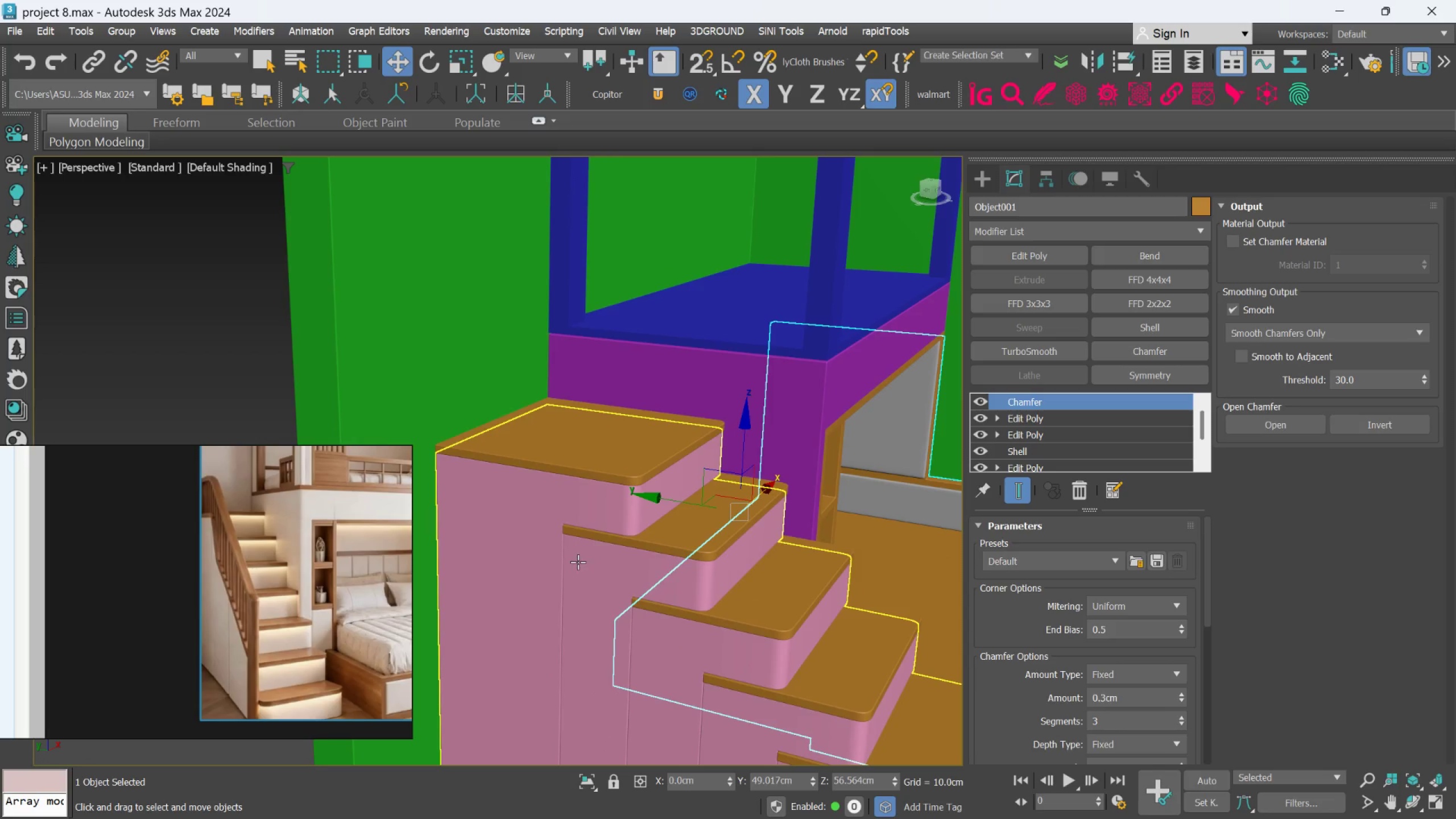 
hold_key(key=AltLeft, duration=0.57)
 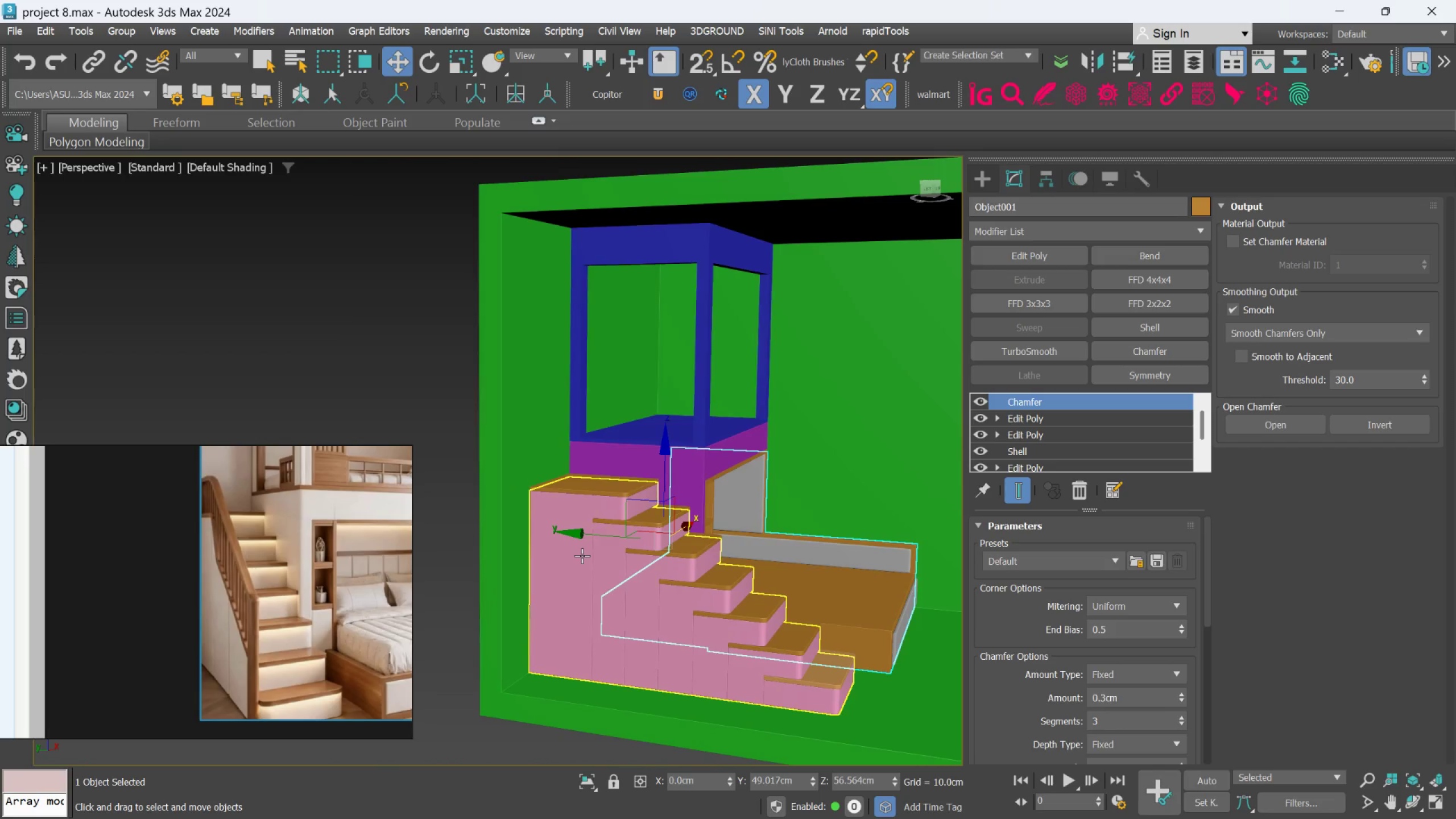 
scroll: coordinate [582, 556], scroll_direction: down, amount: 3.0
 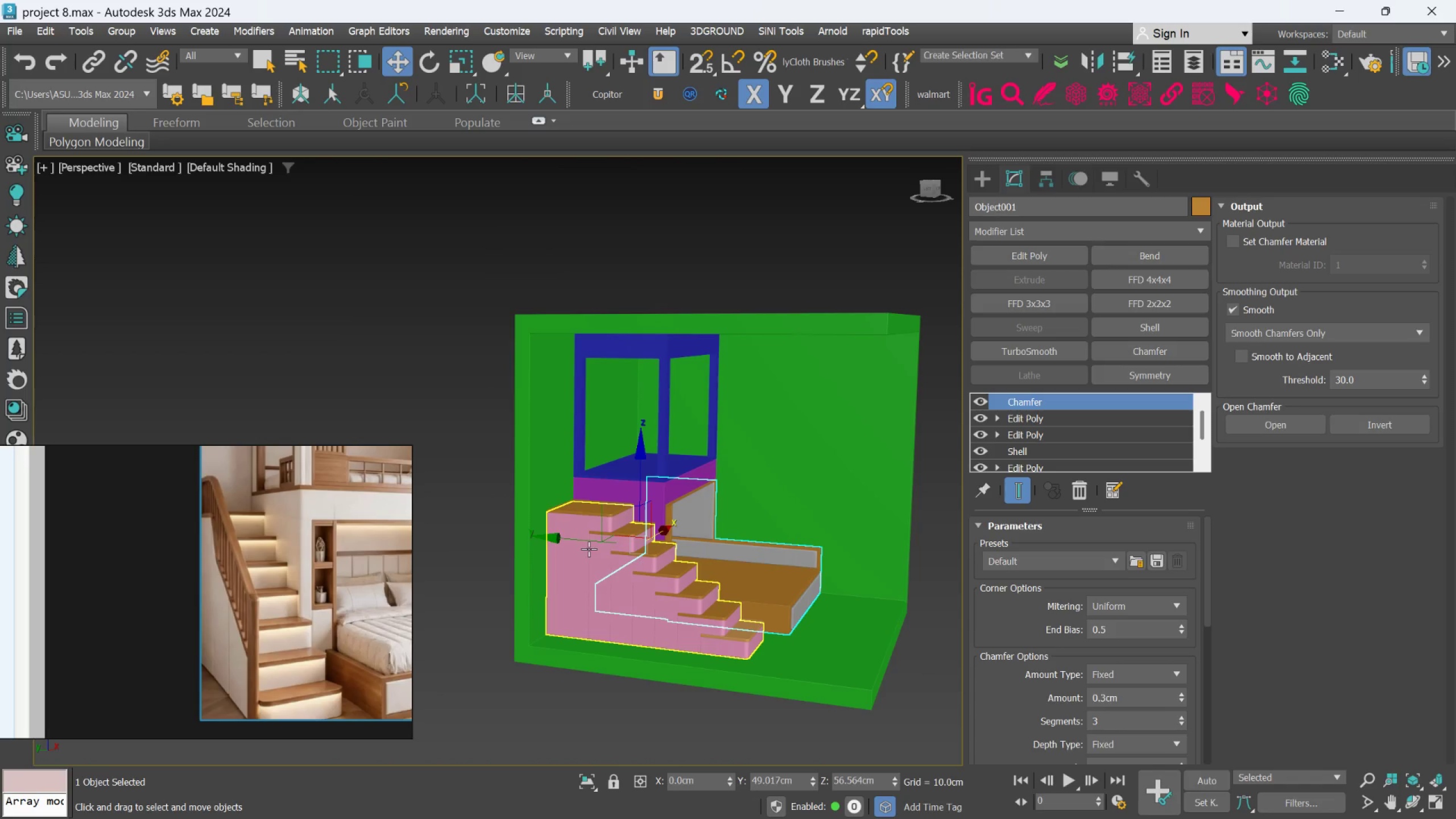 
key(L)
 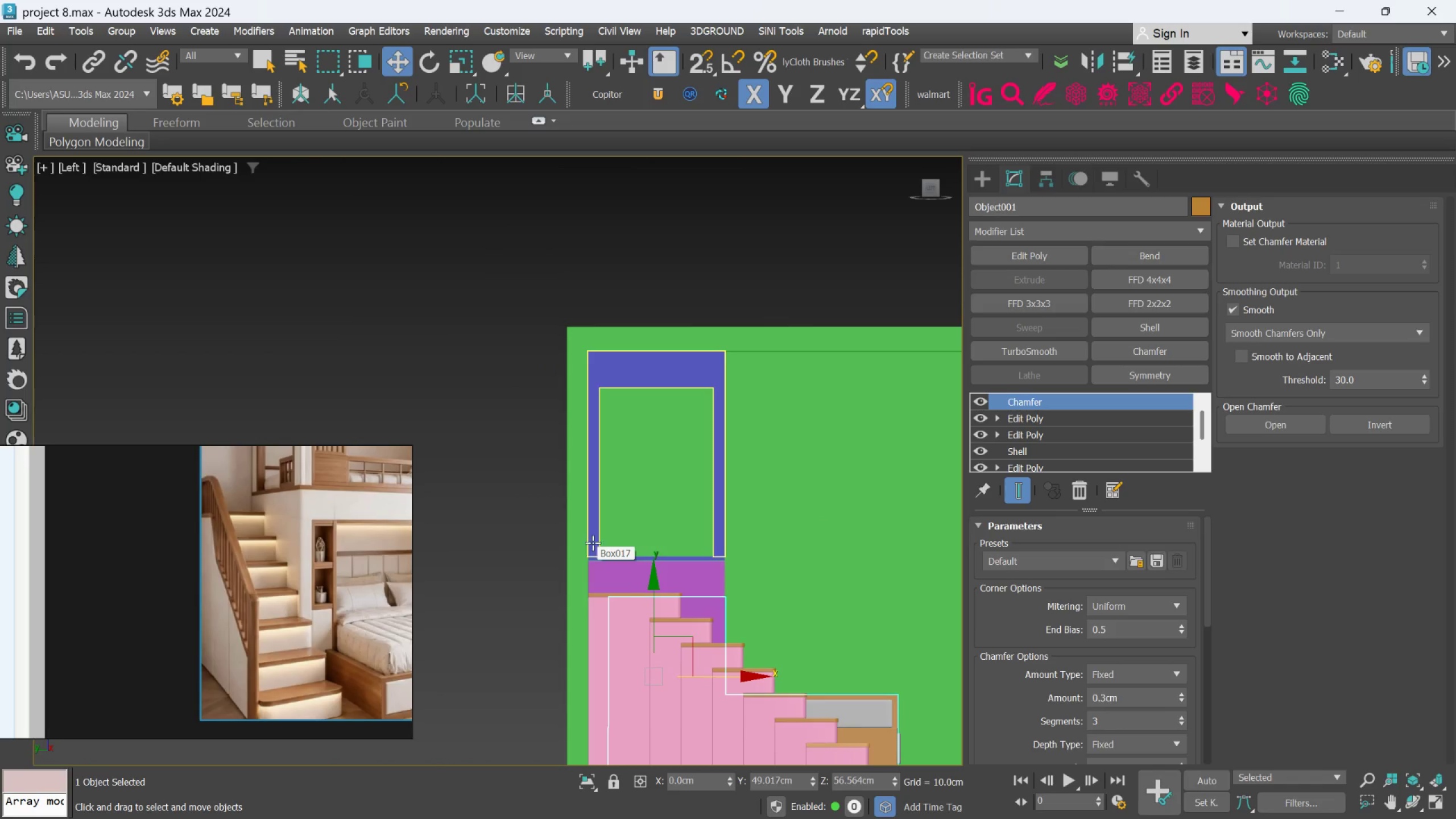 
scroll: coordinate [597, 539], scroll_direction: down, amount: 2.0
 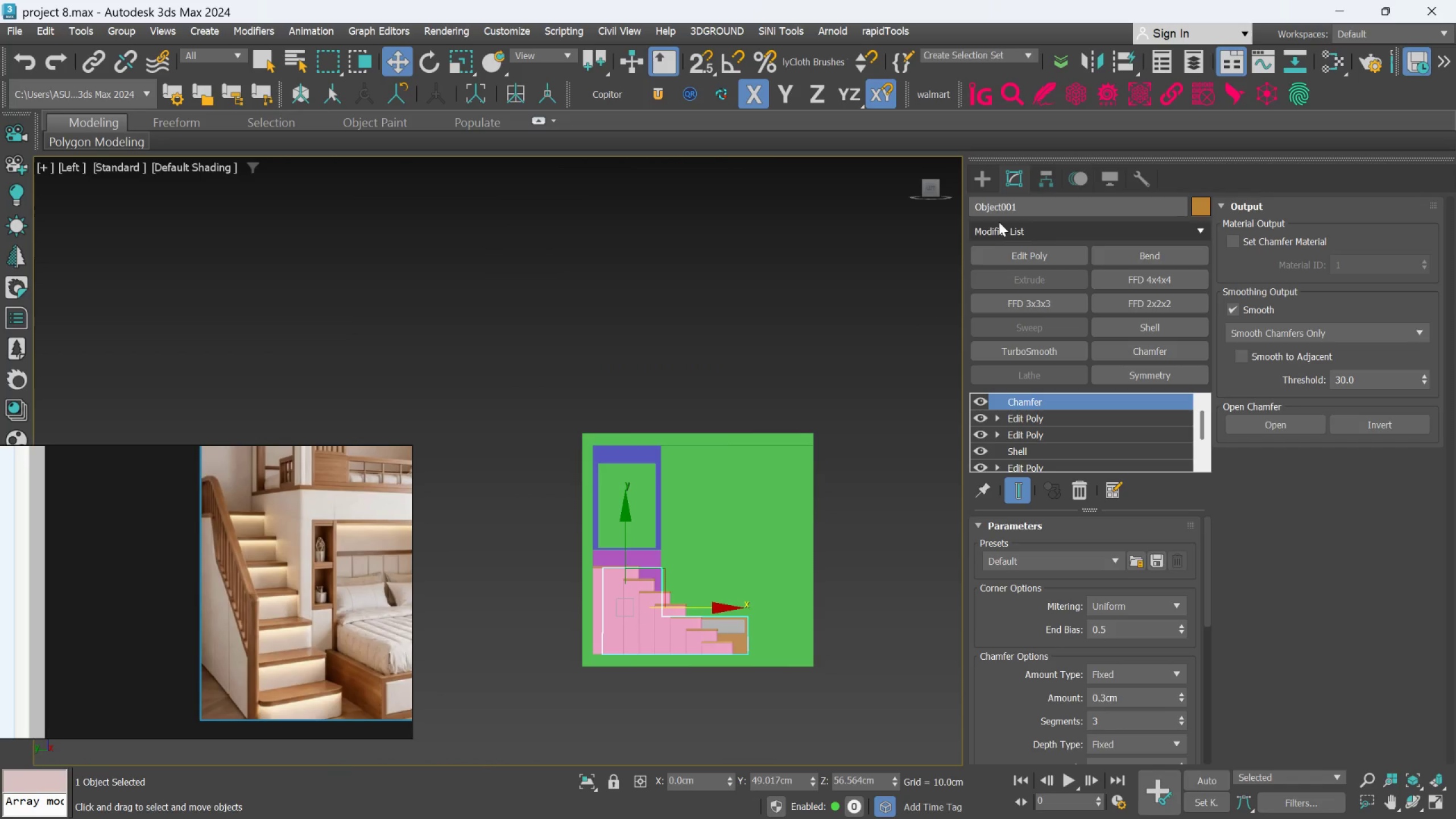 
left_click([992, 179])
 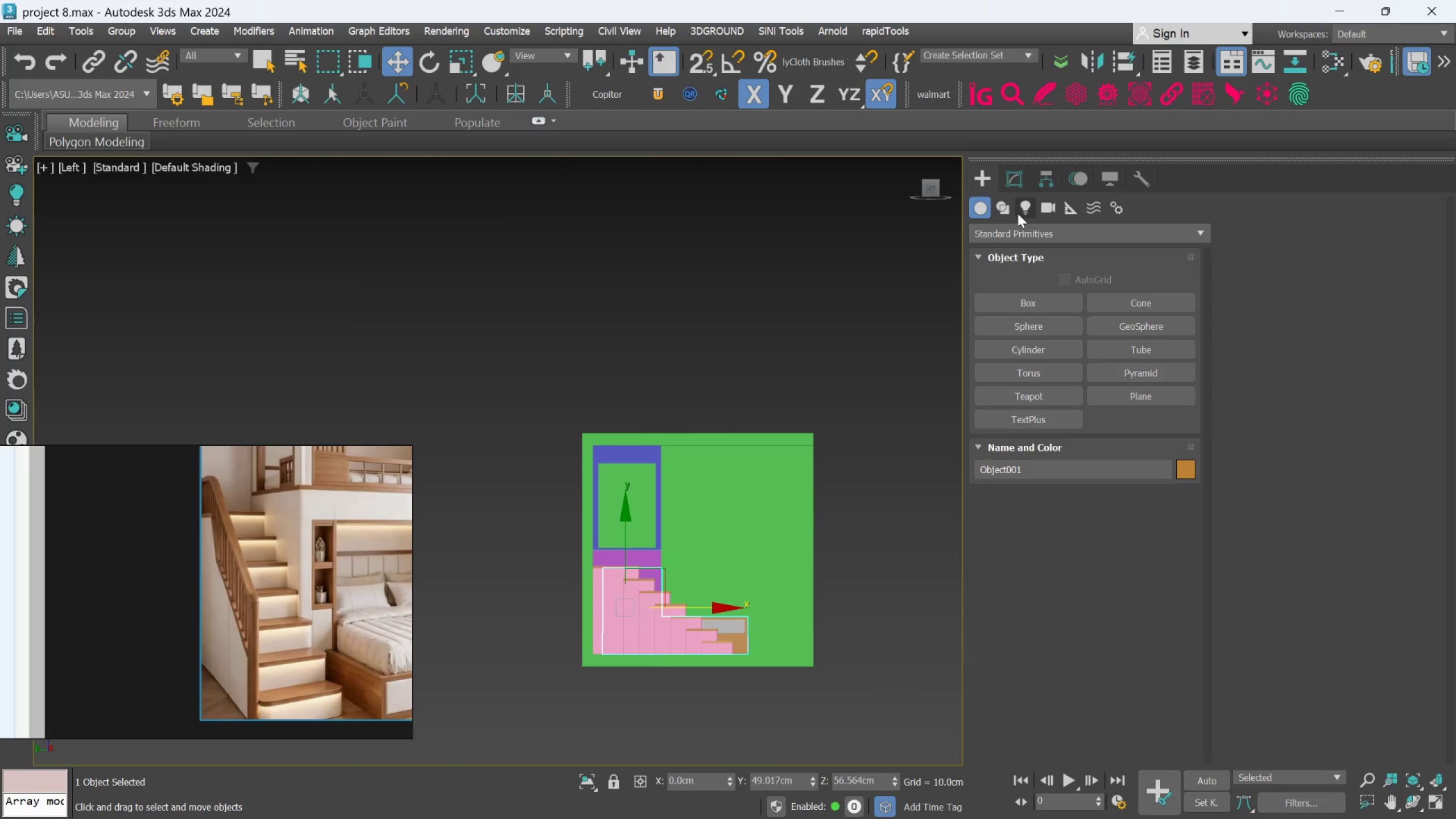 
left_click([1014, 210])
 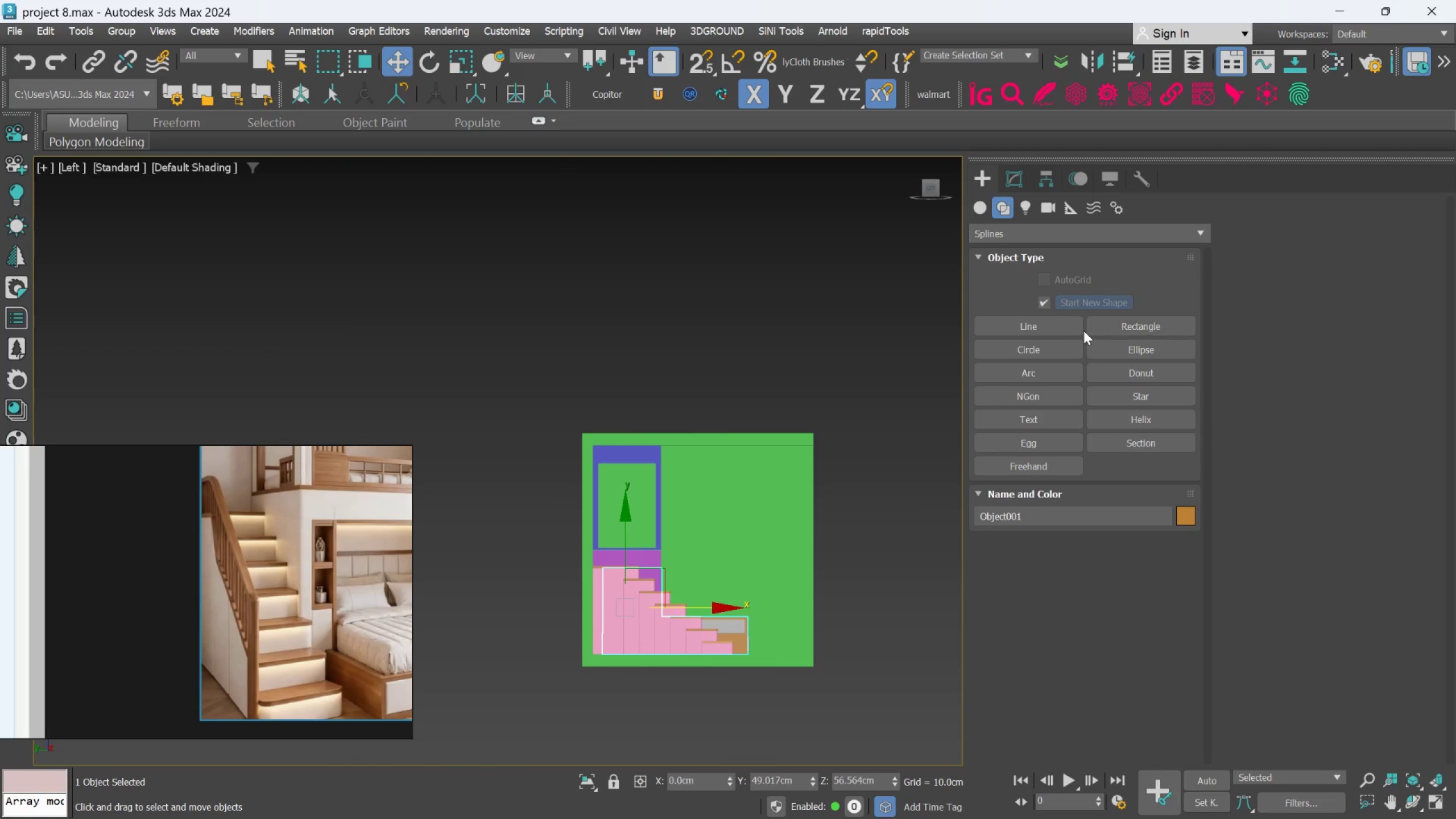 
left_click([1098, 325])
 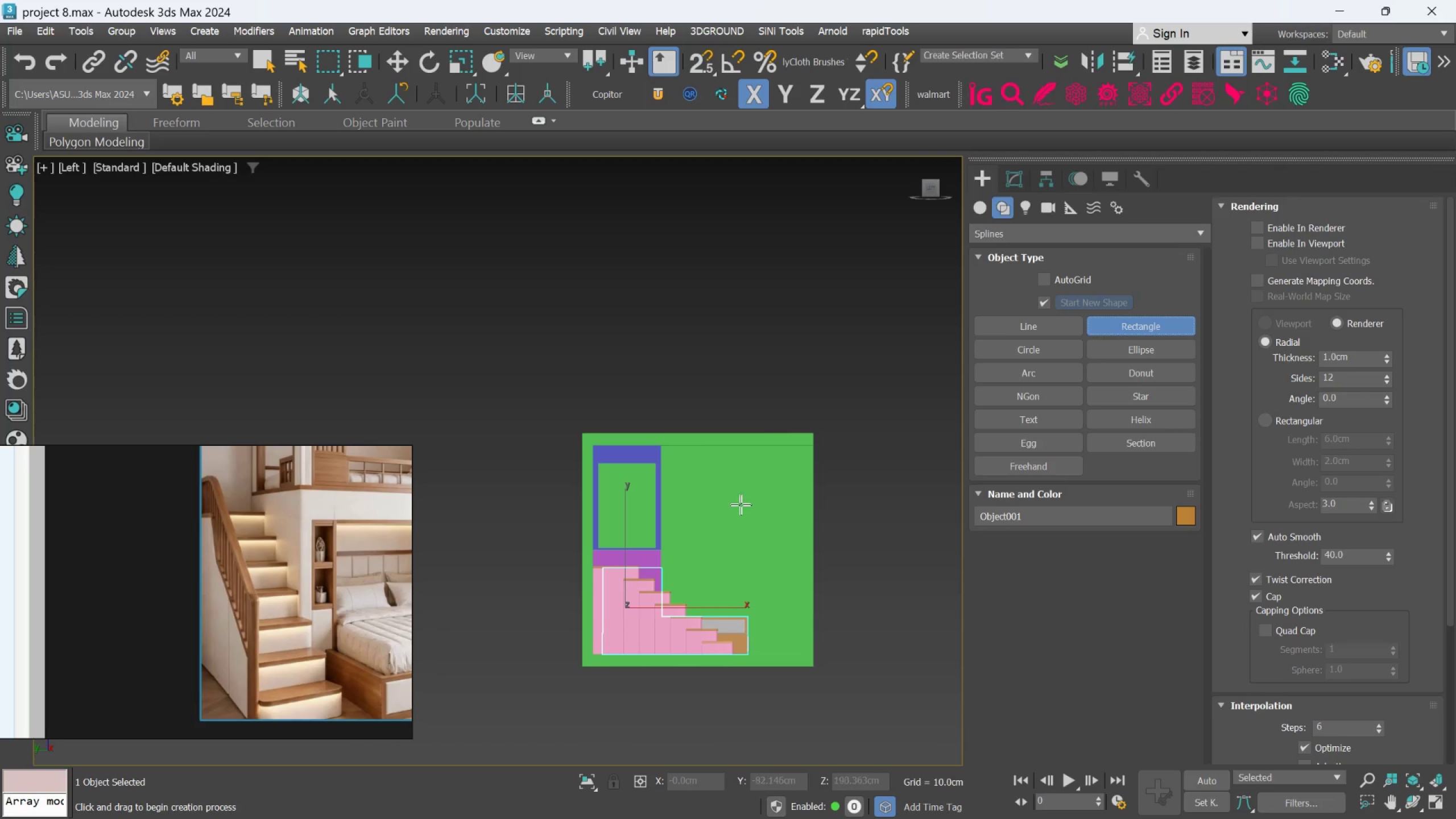 
scroll: coordinate [543, 431], scroll_direction: up, amount: 2.0
 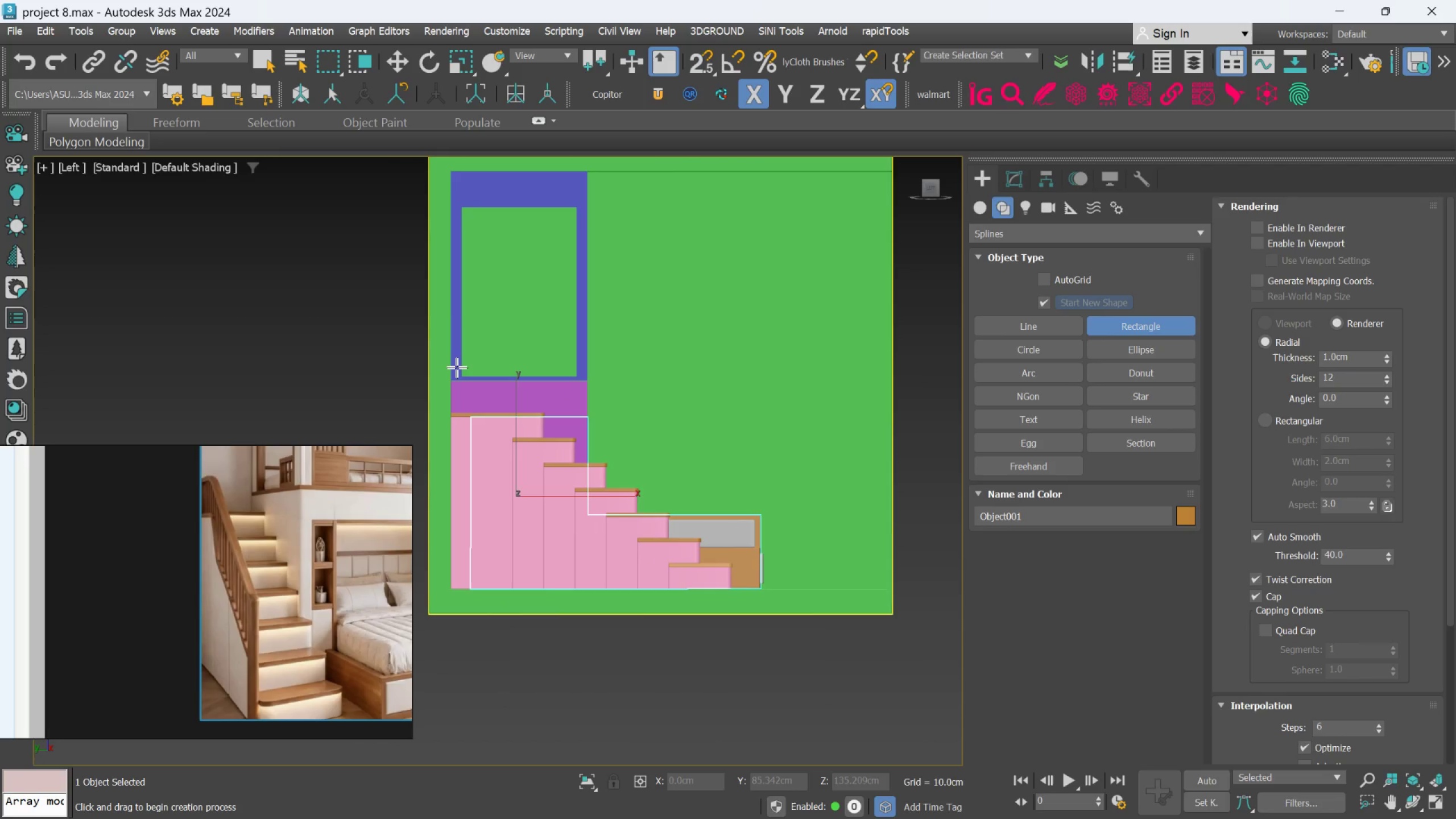 
left_click_drag(start_coordinate=[457, 367], to_coordinate=[737, 580])
 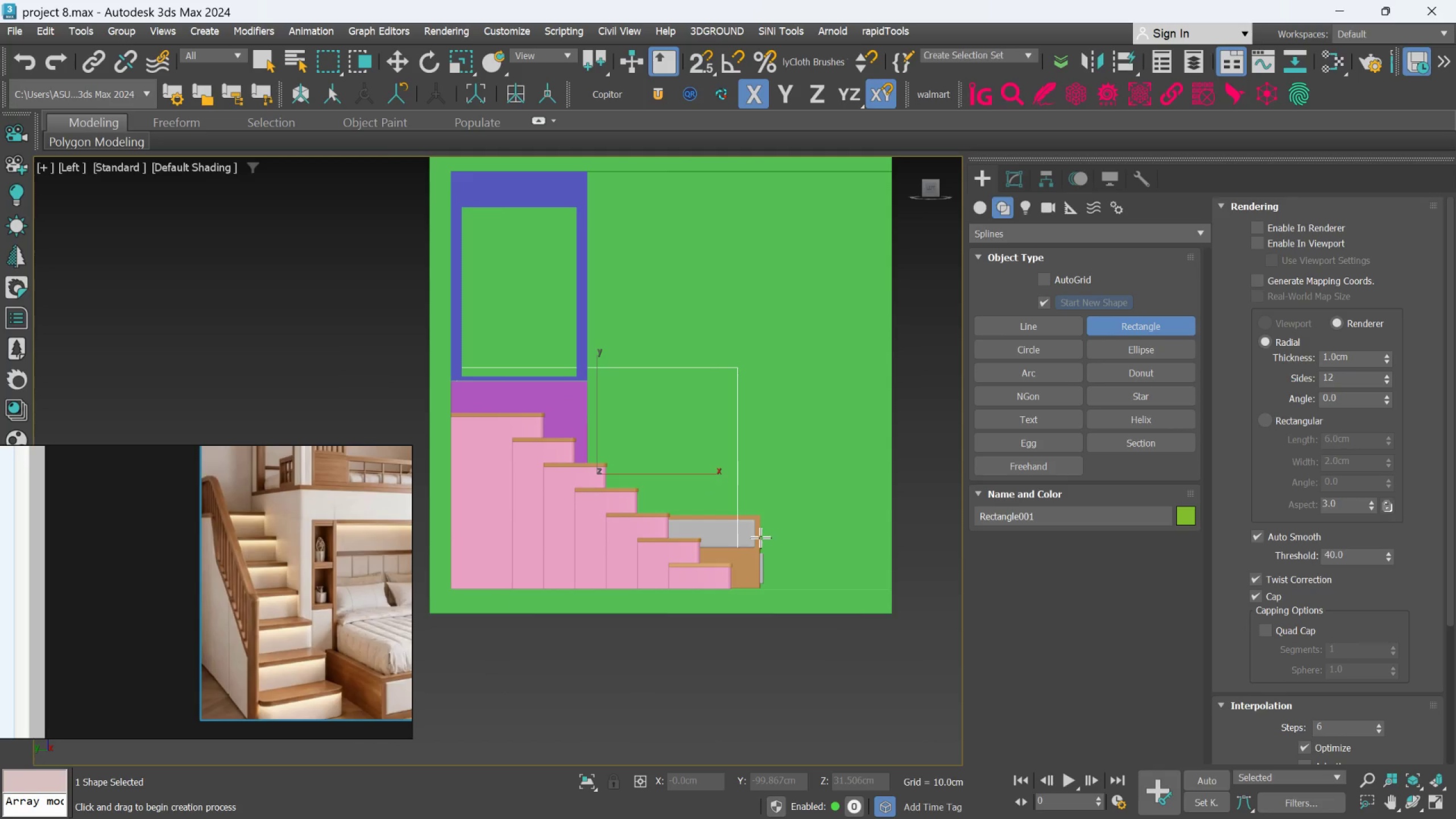 
hold_key(key=AltLeft, duration=0.58)
 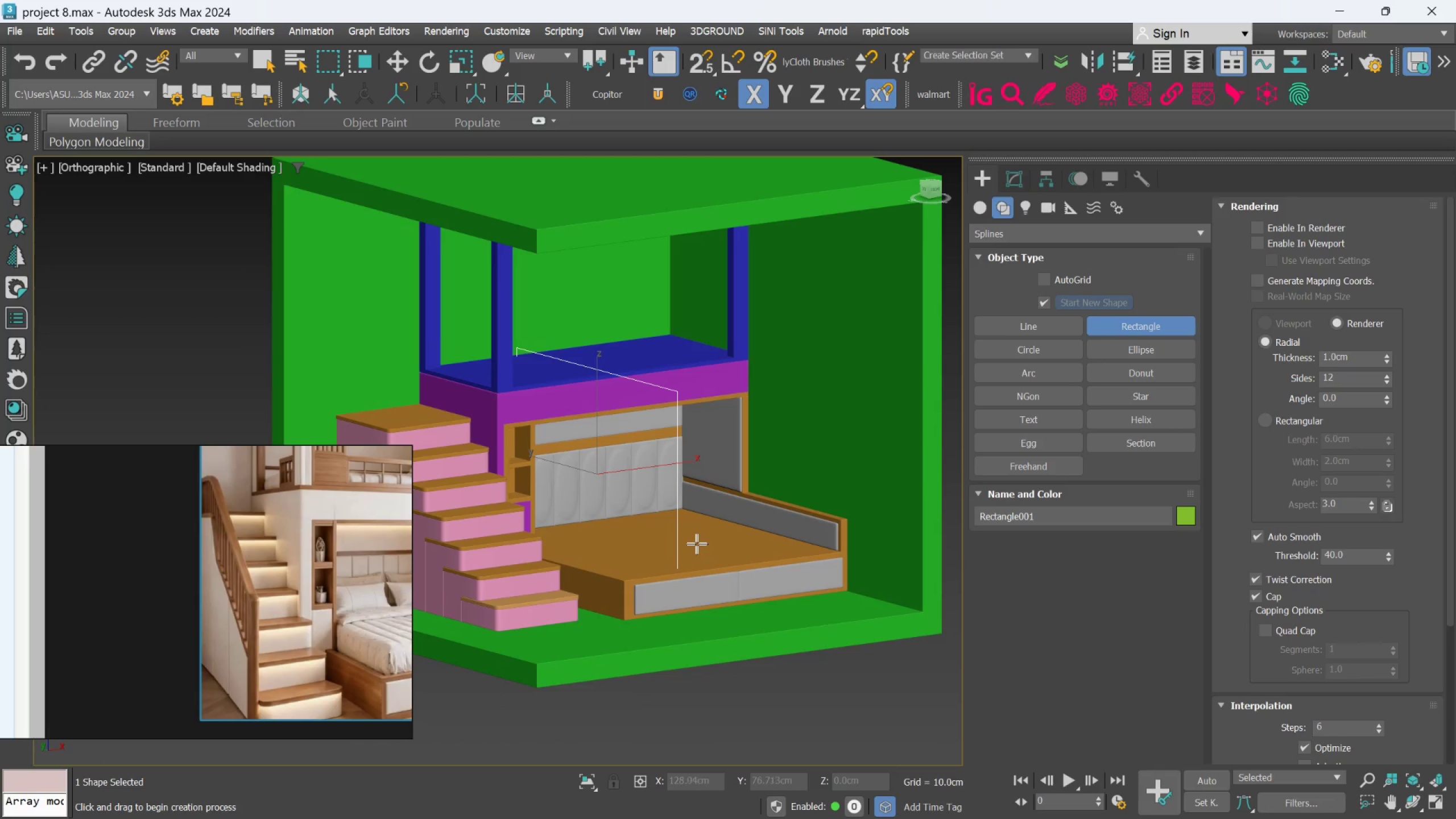 
key(W)
 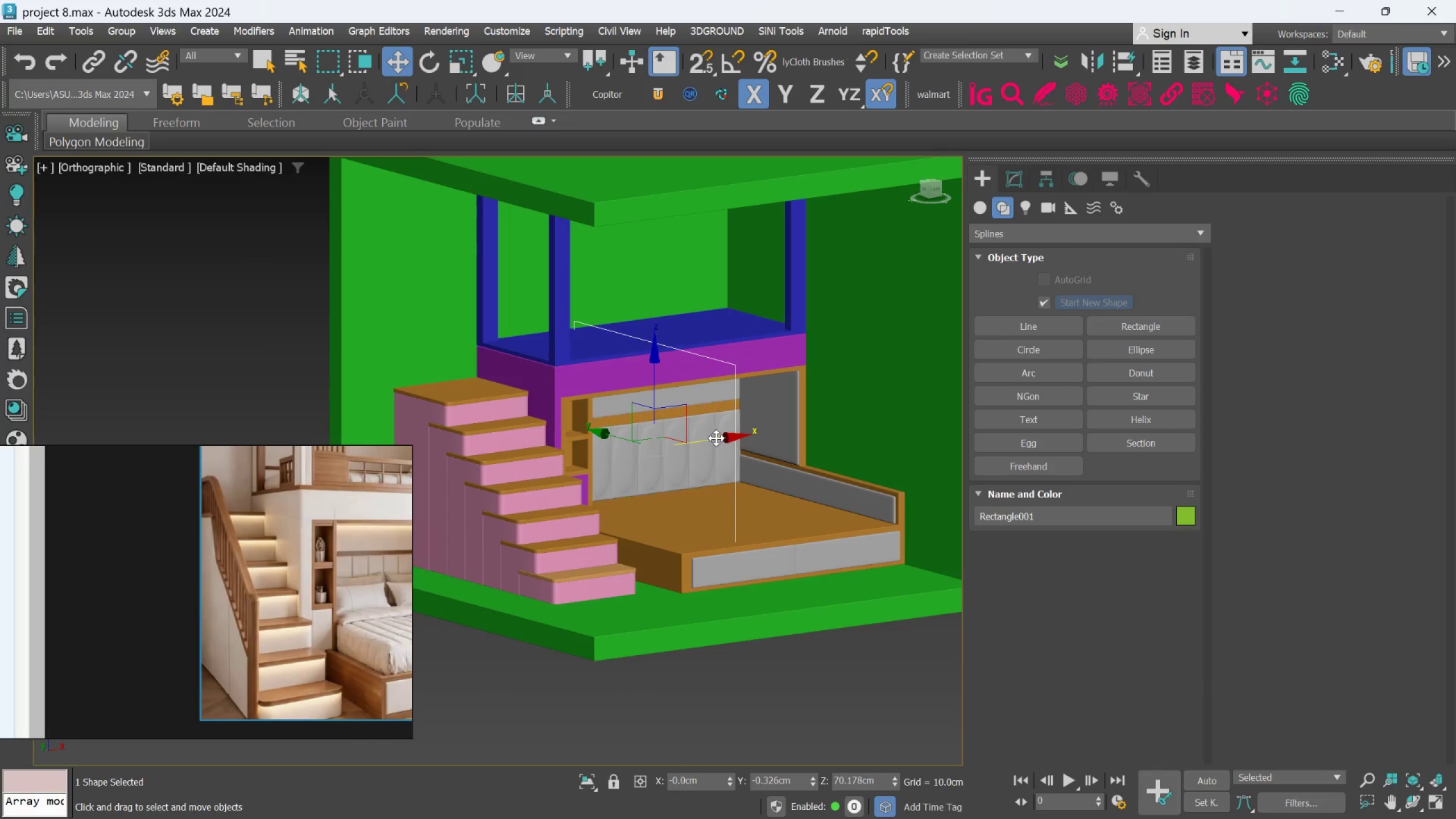 
left_click_drag(start_coordinate=[716, 437], to_coordinate=[543, 495])
 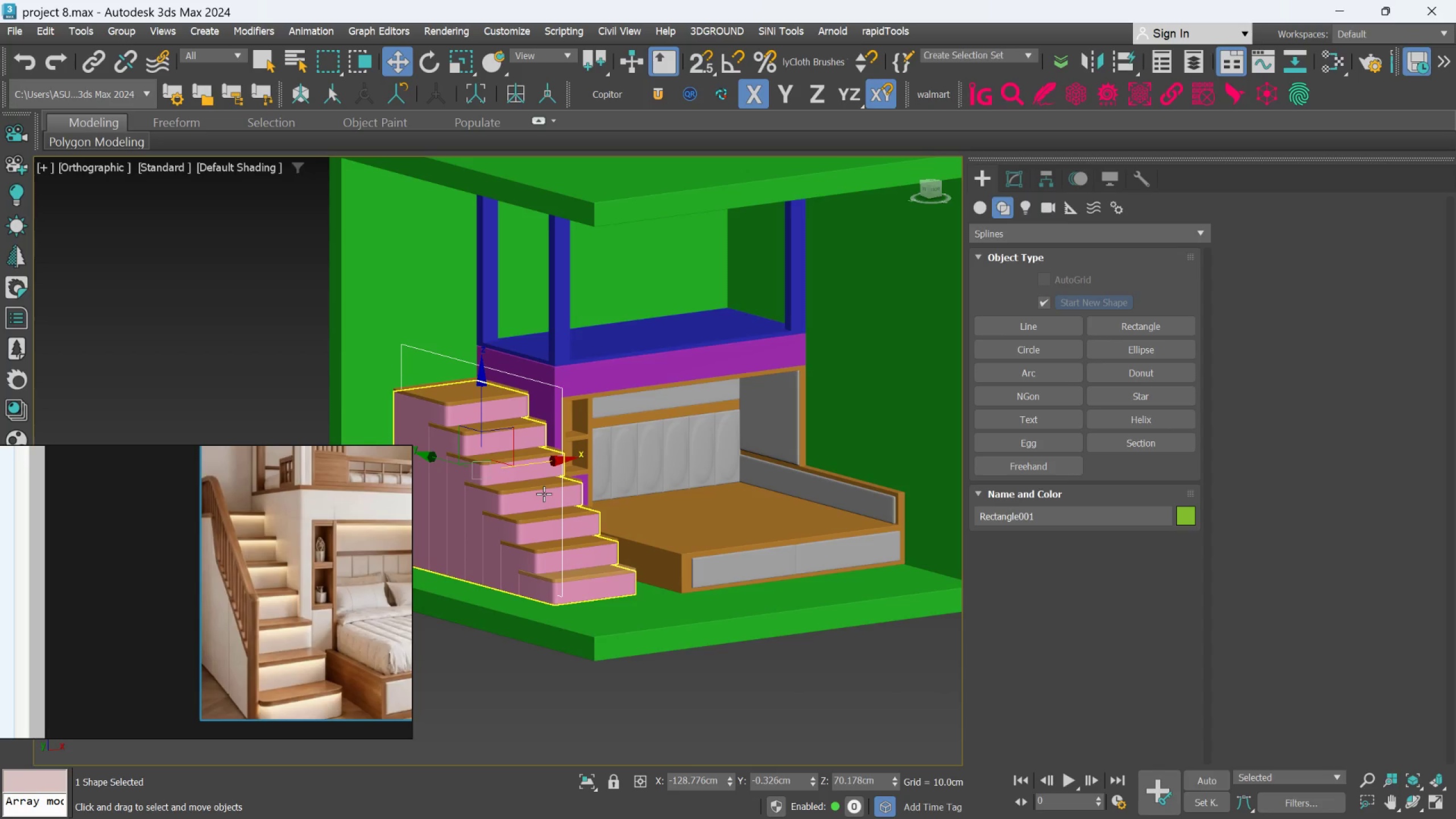 
scroll: coordinate [544, 494], scroll_direction: up, amount: 1.0
 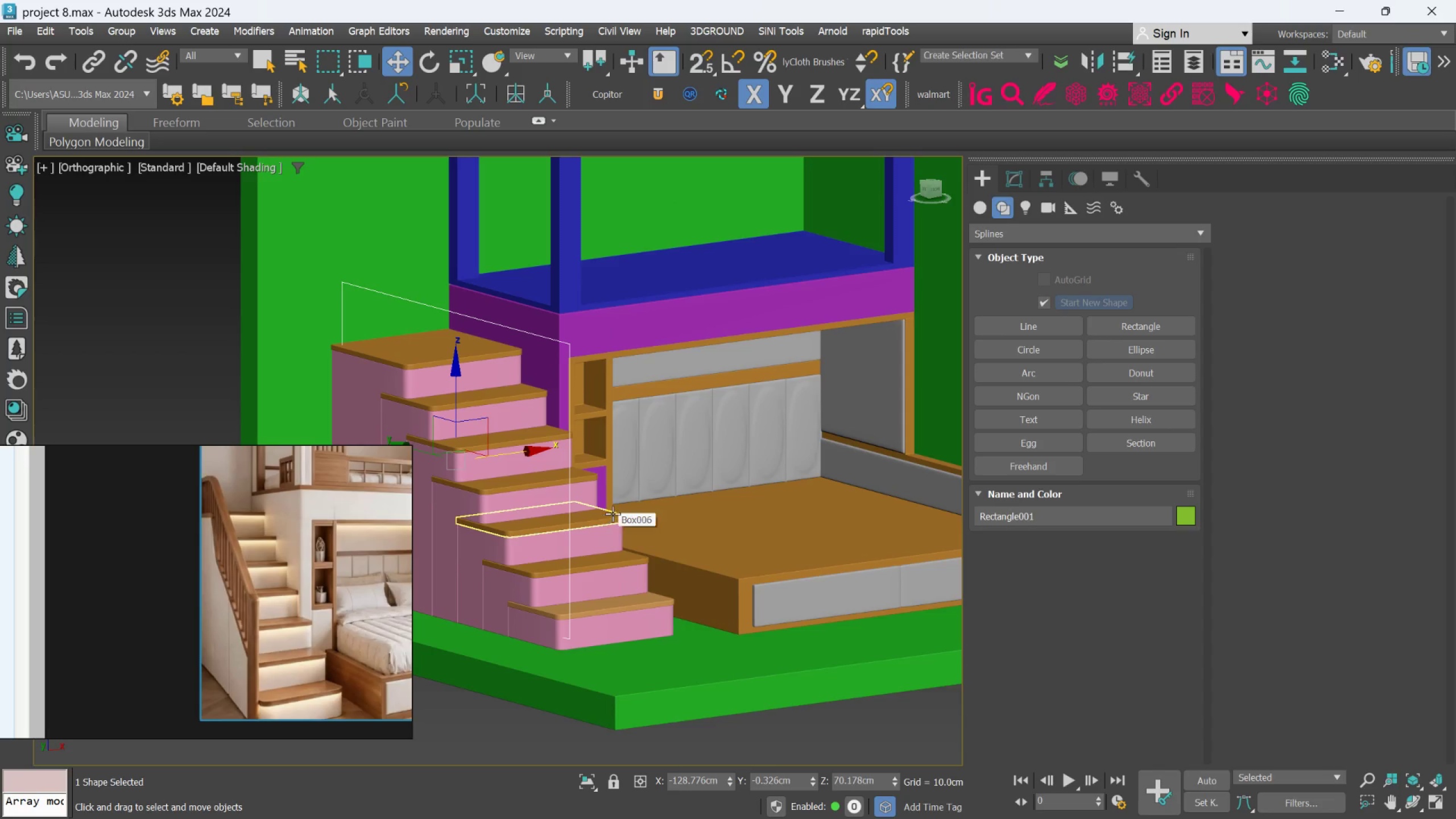 
key(L)
 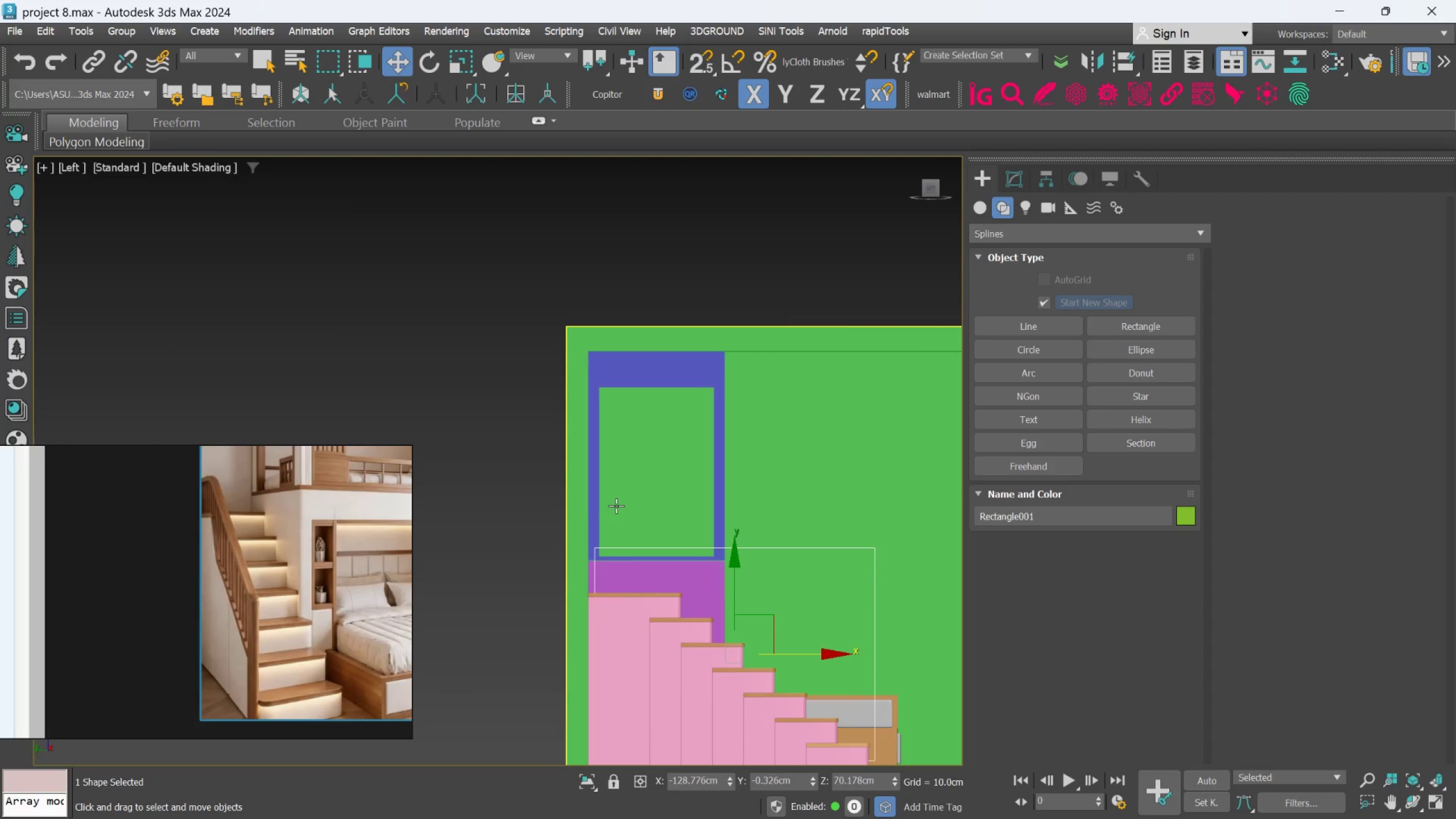 
scroll: coordinate [619, 505], scroll_direction: down, amount: 1.0
 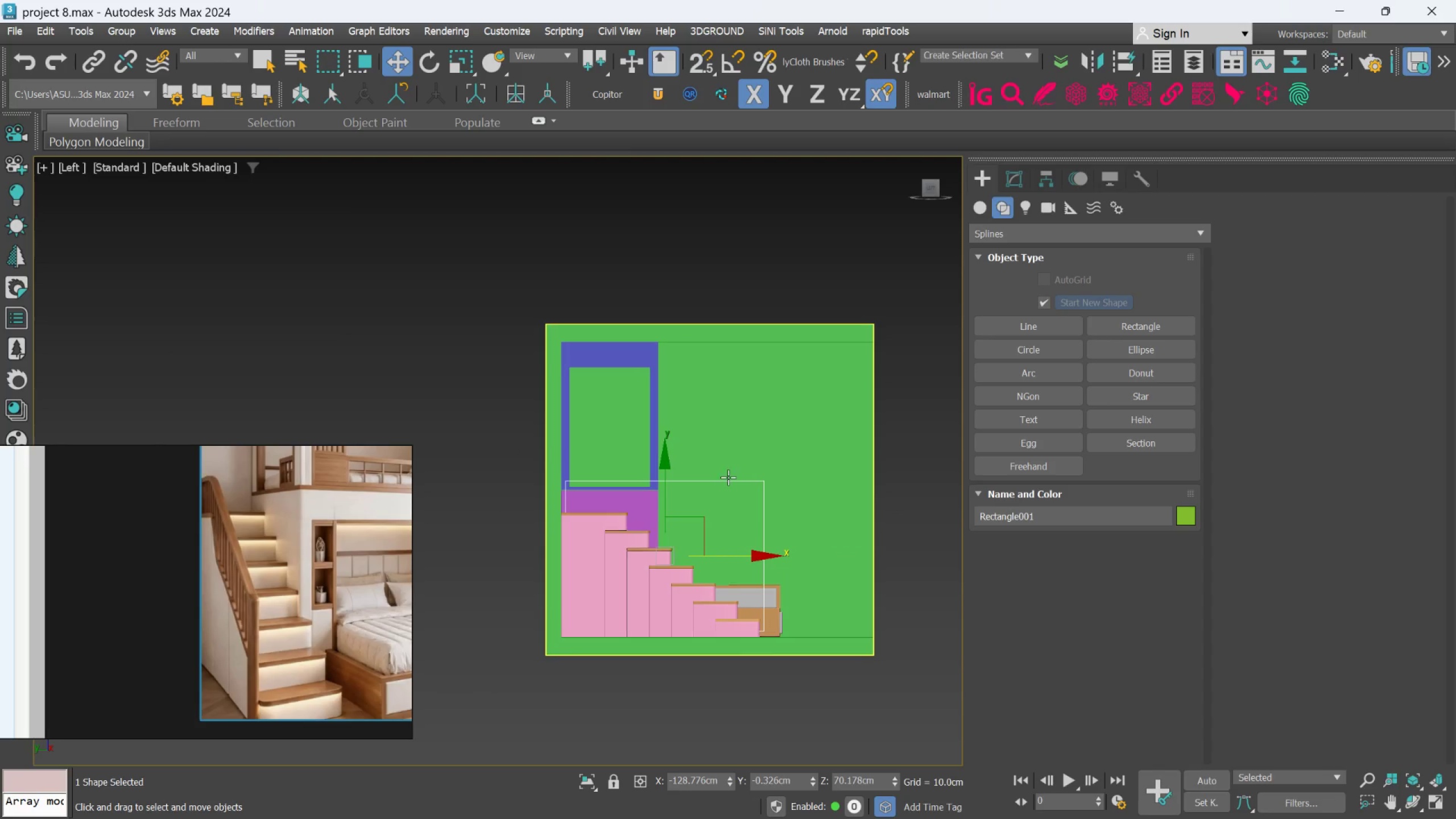 
scroll: coordinate [759, 543], scroll_direction: up, amount: 1.0
 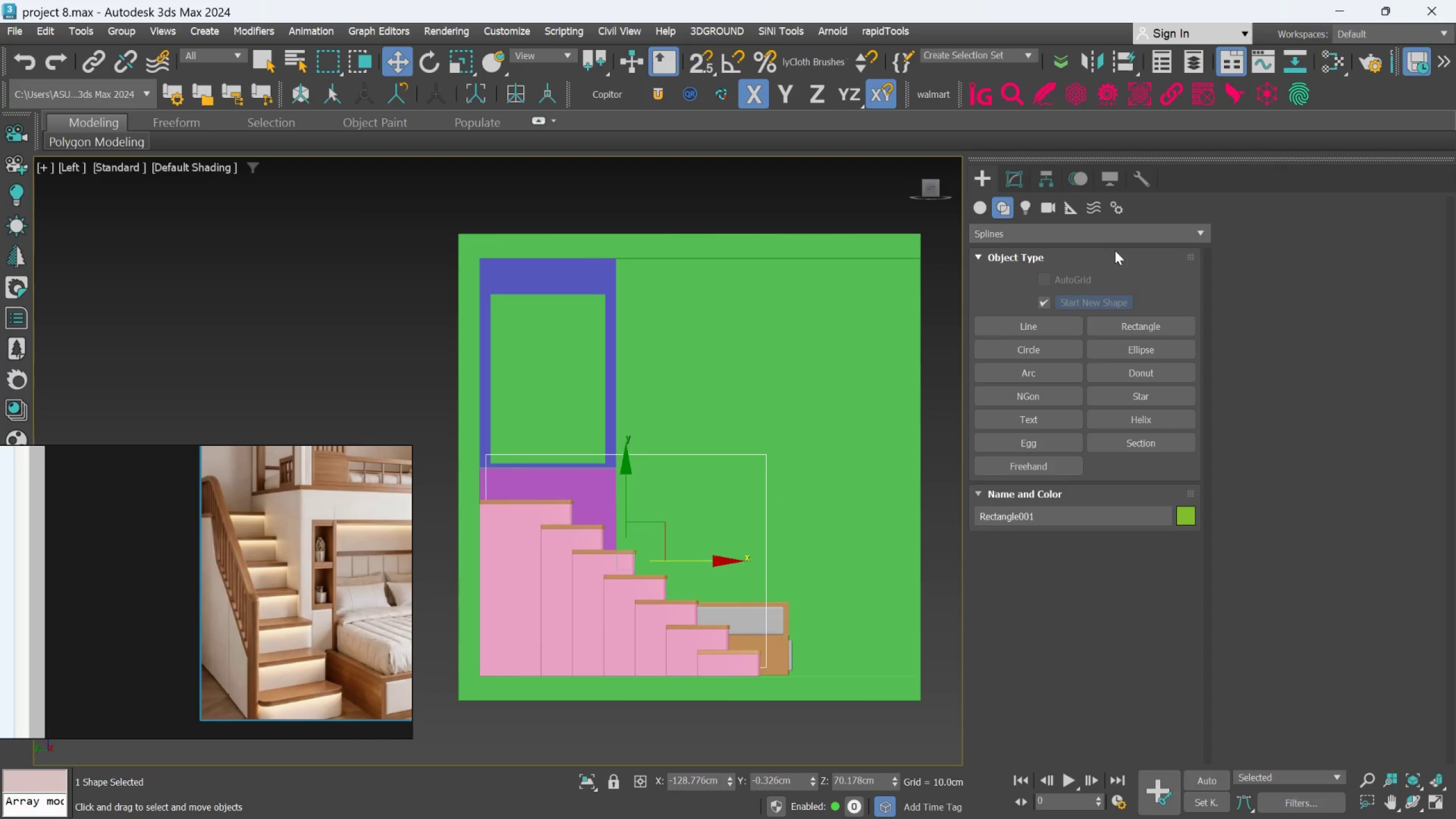 
left_click([1023, 187])
 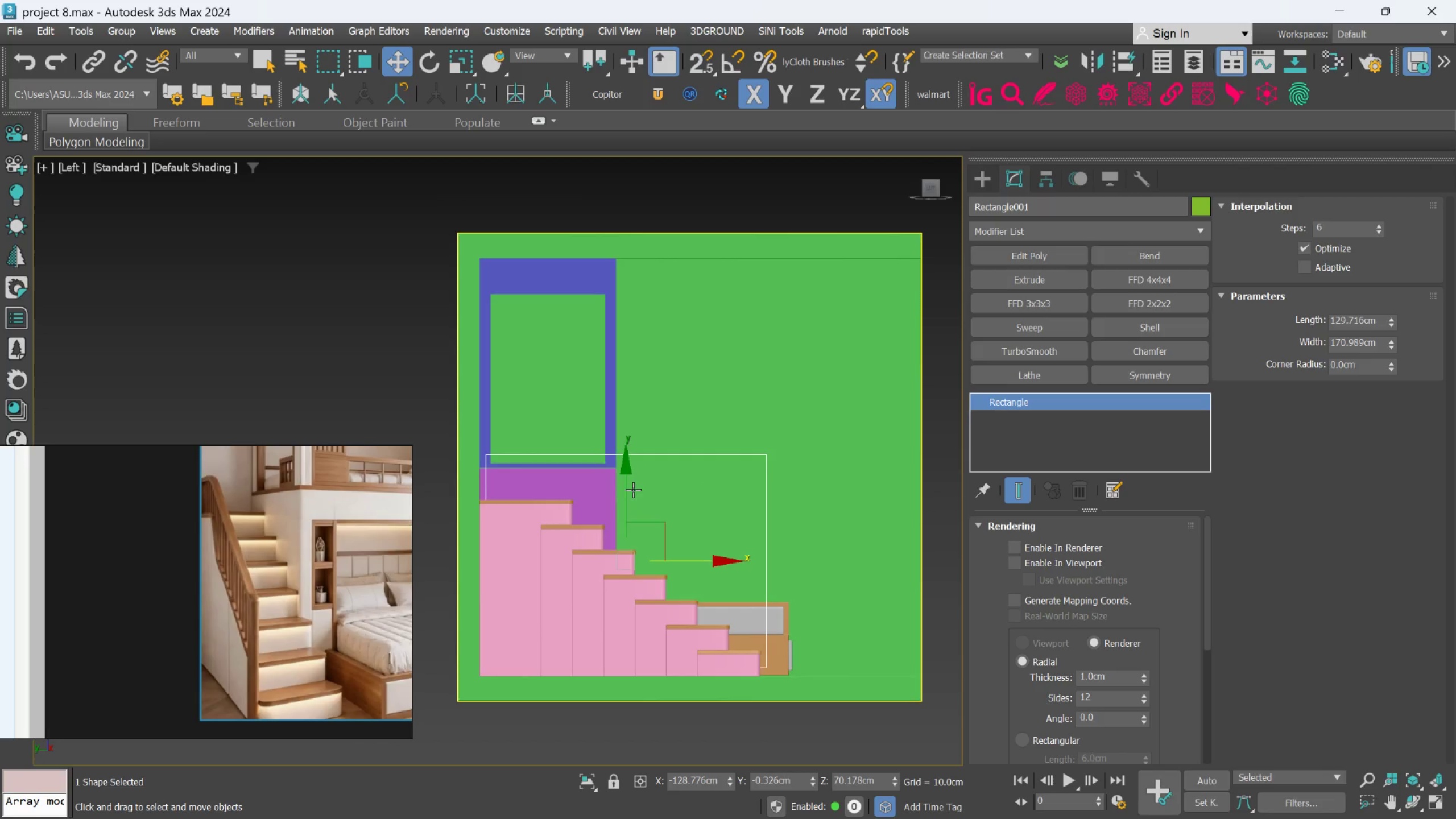 
left_click_drag(start_coordinate=[631, 491], to_coordinate=[630, 496])
 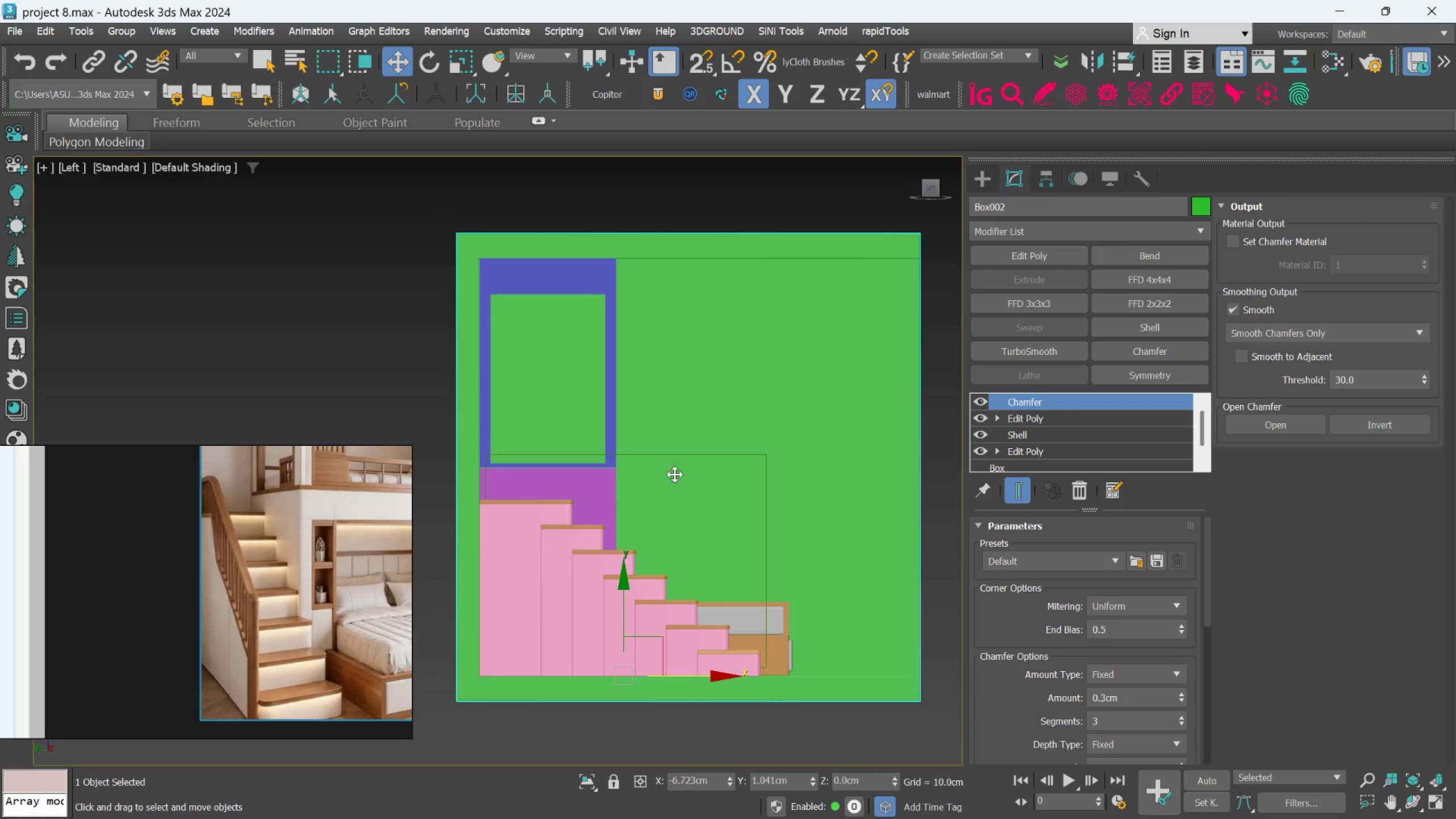 
key(Control+Z)
 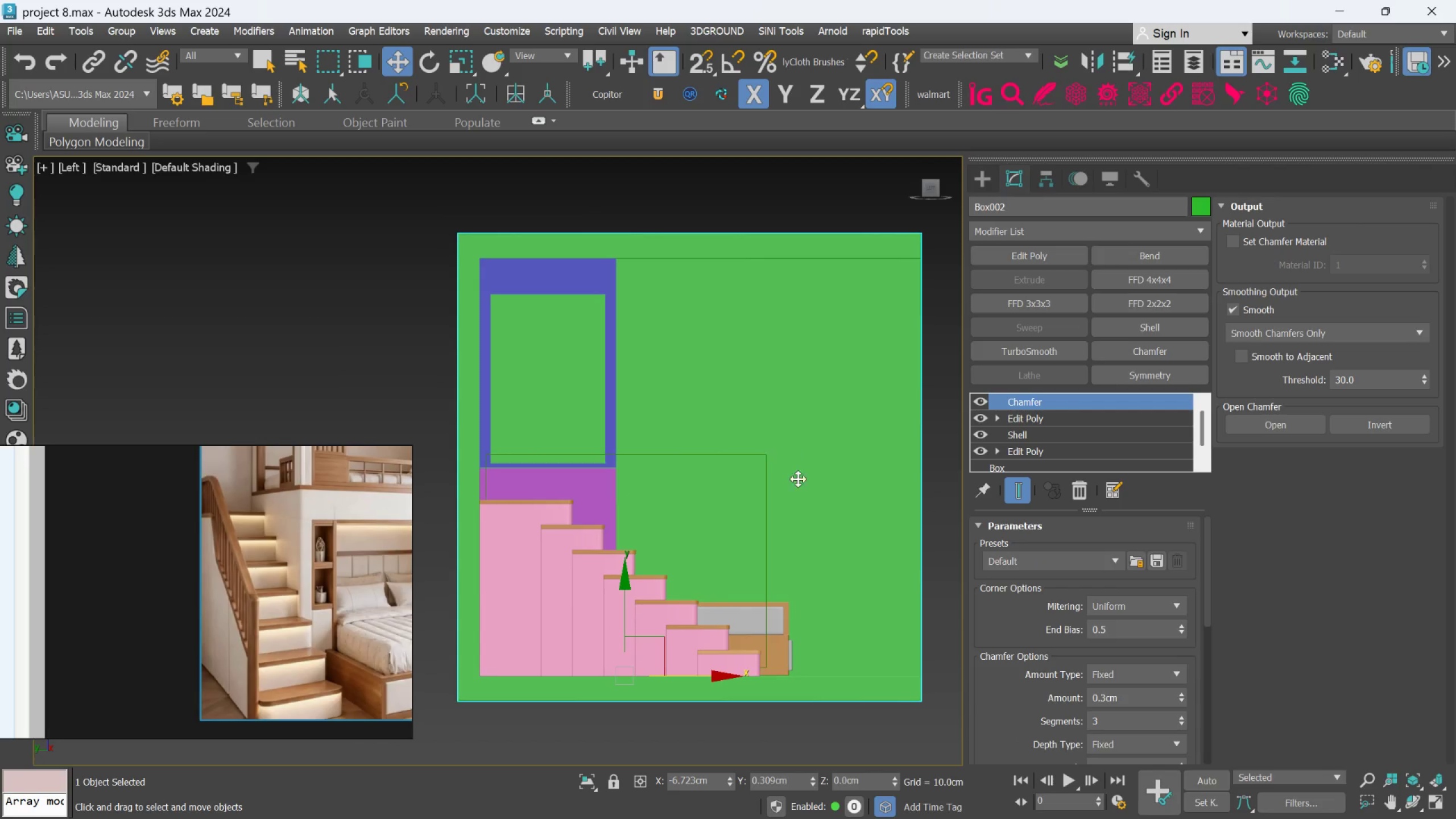 
key(Control+Z)
 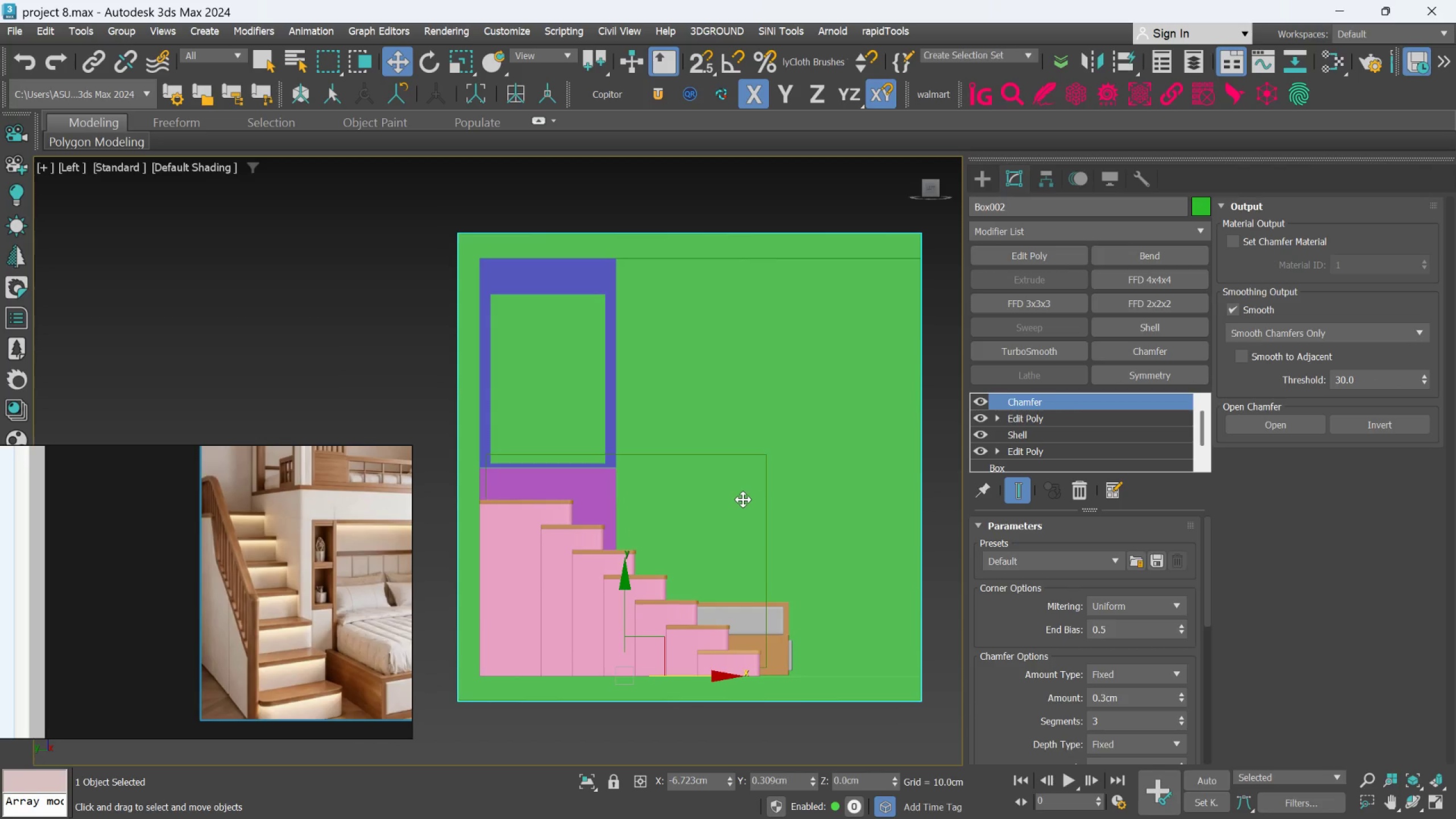 
key(Control+Z)
 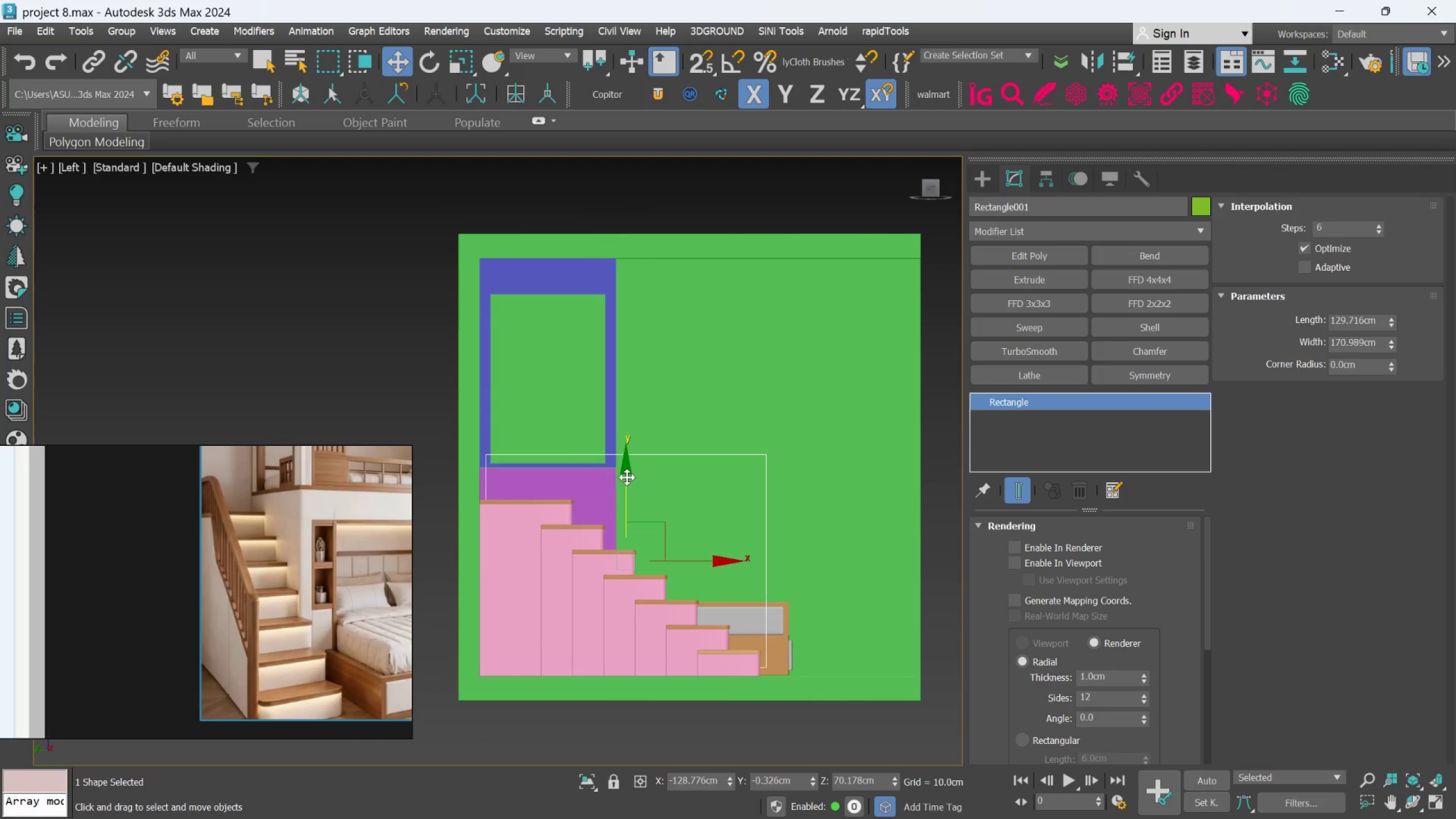 
left_click_drag(start_coordinate=[626, 476], to_coordinate=[626, 485])
 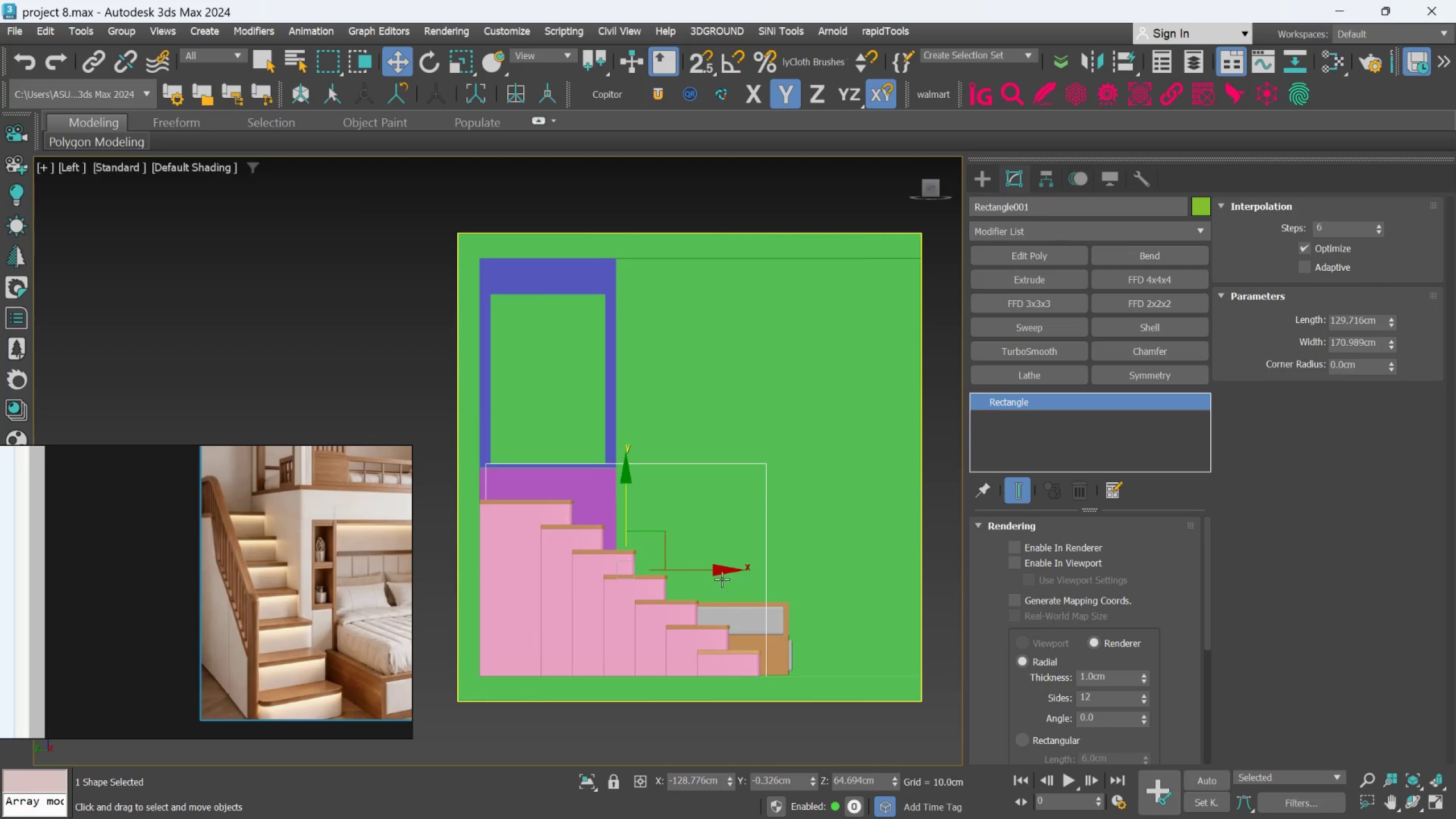 
left_click_drag(start_coordinate=[722, 570], to_coordinate=[717, 574])
 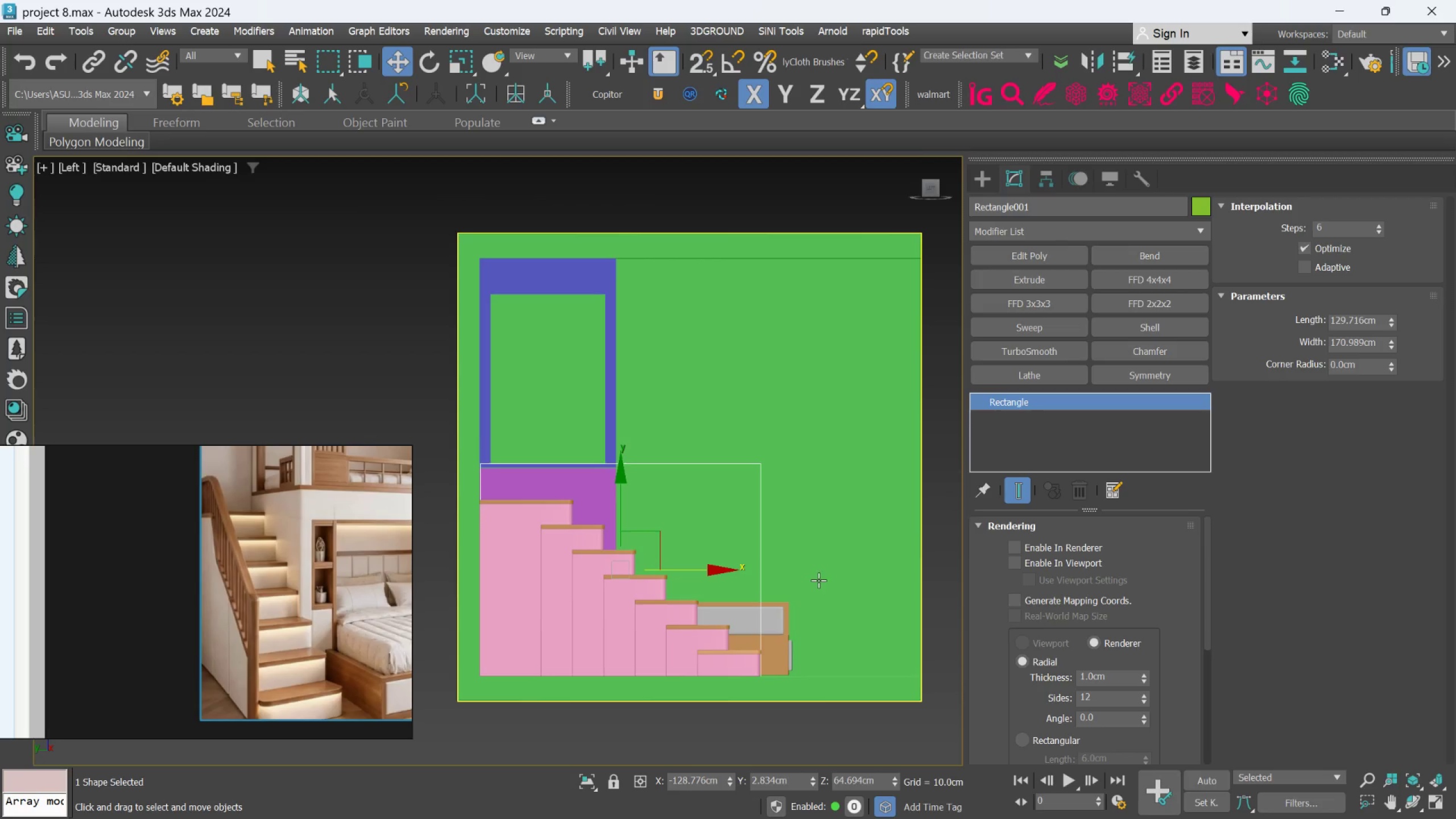 
hold_key(key=AltLeft, duration=1.68)
 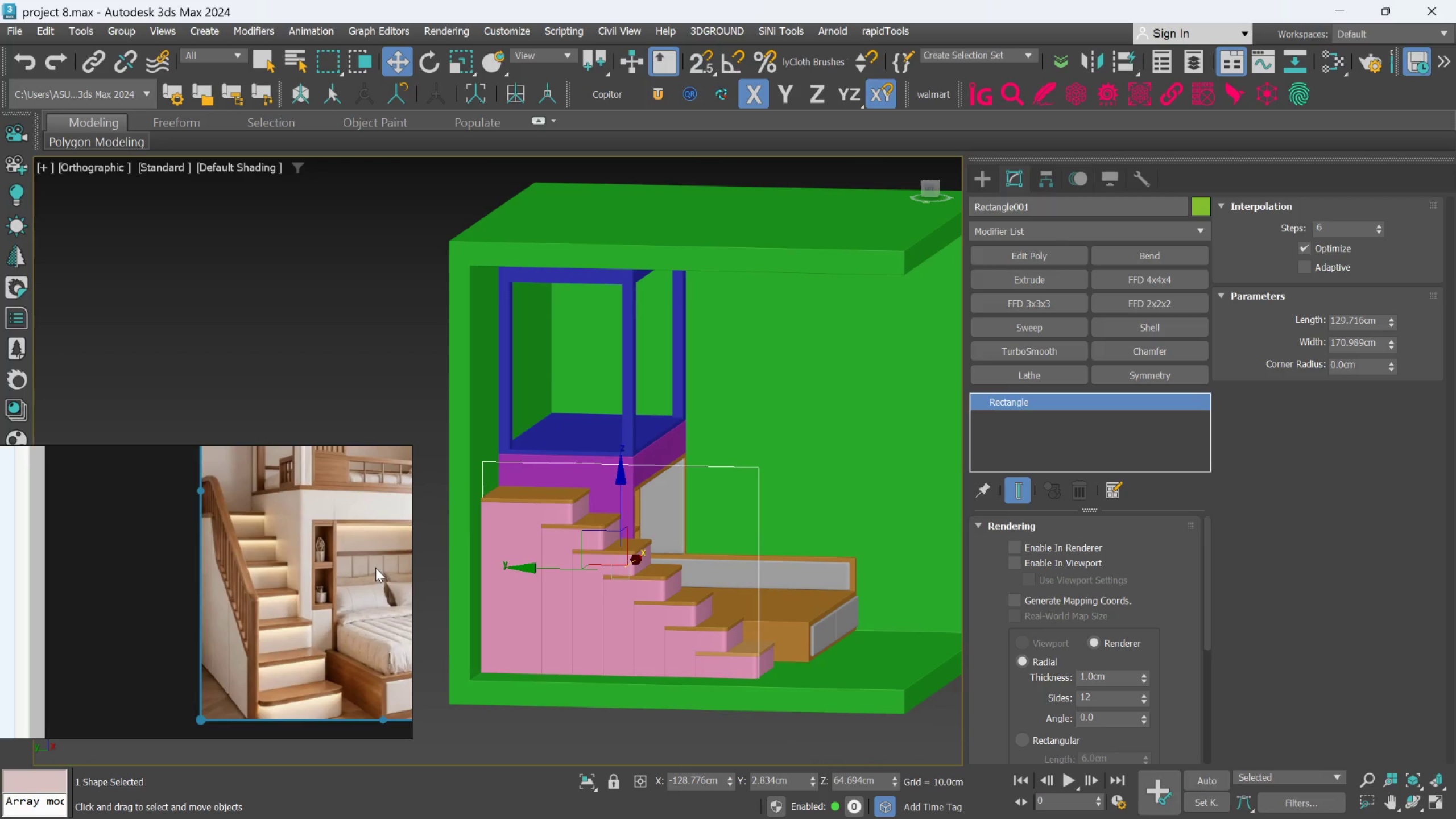 
scroll: coordinate [311, 566], scroll_direction: none, amount: 0.0
 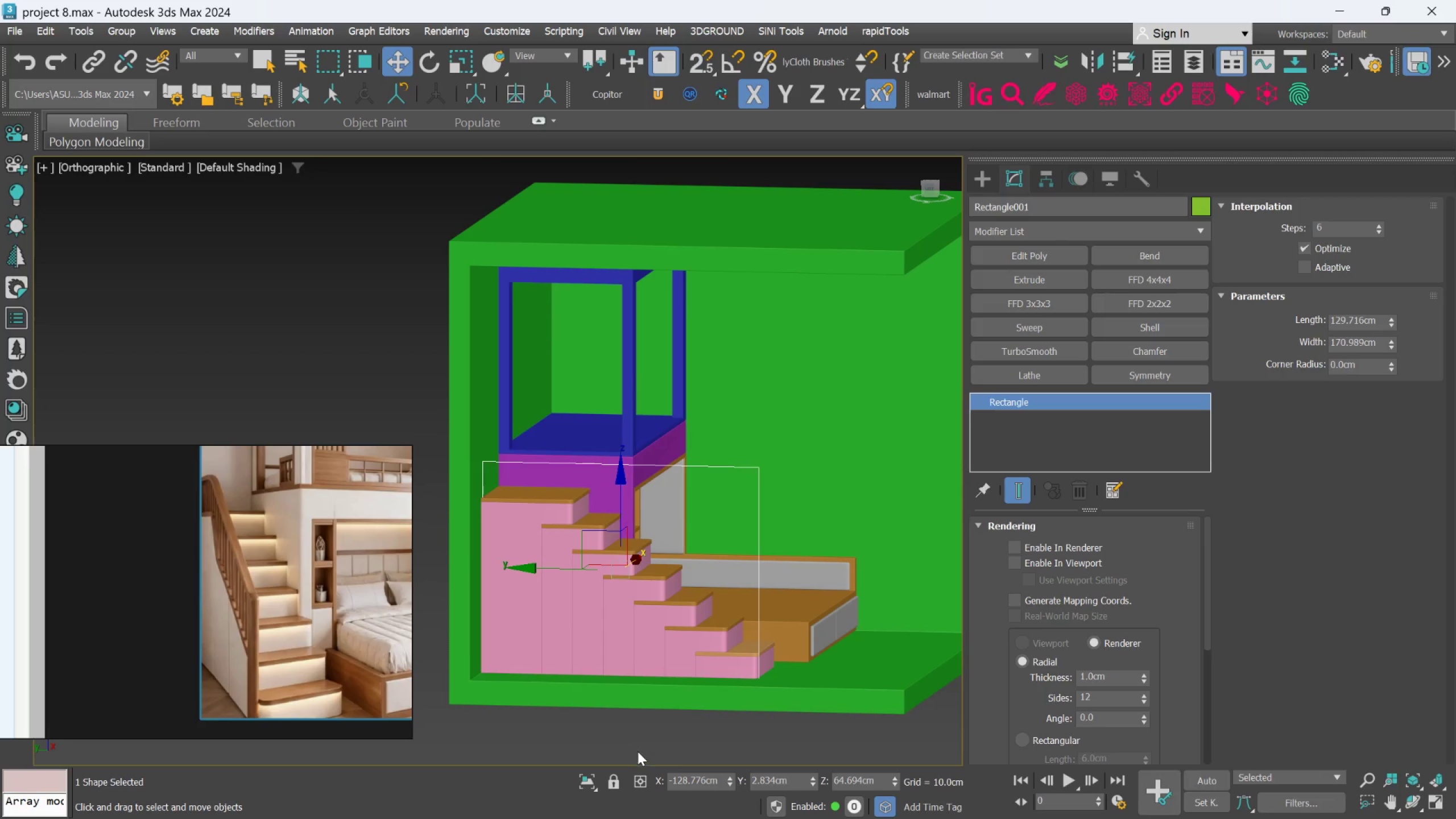 
wait(16.26)
 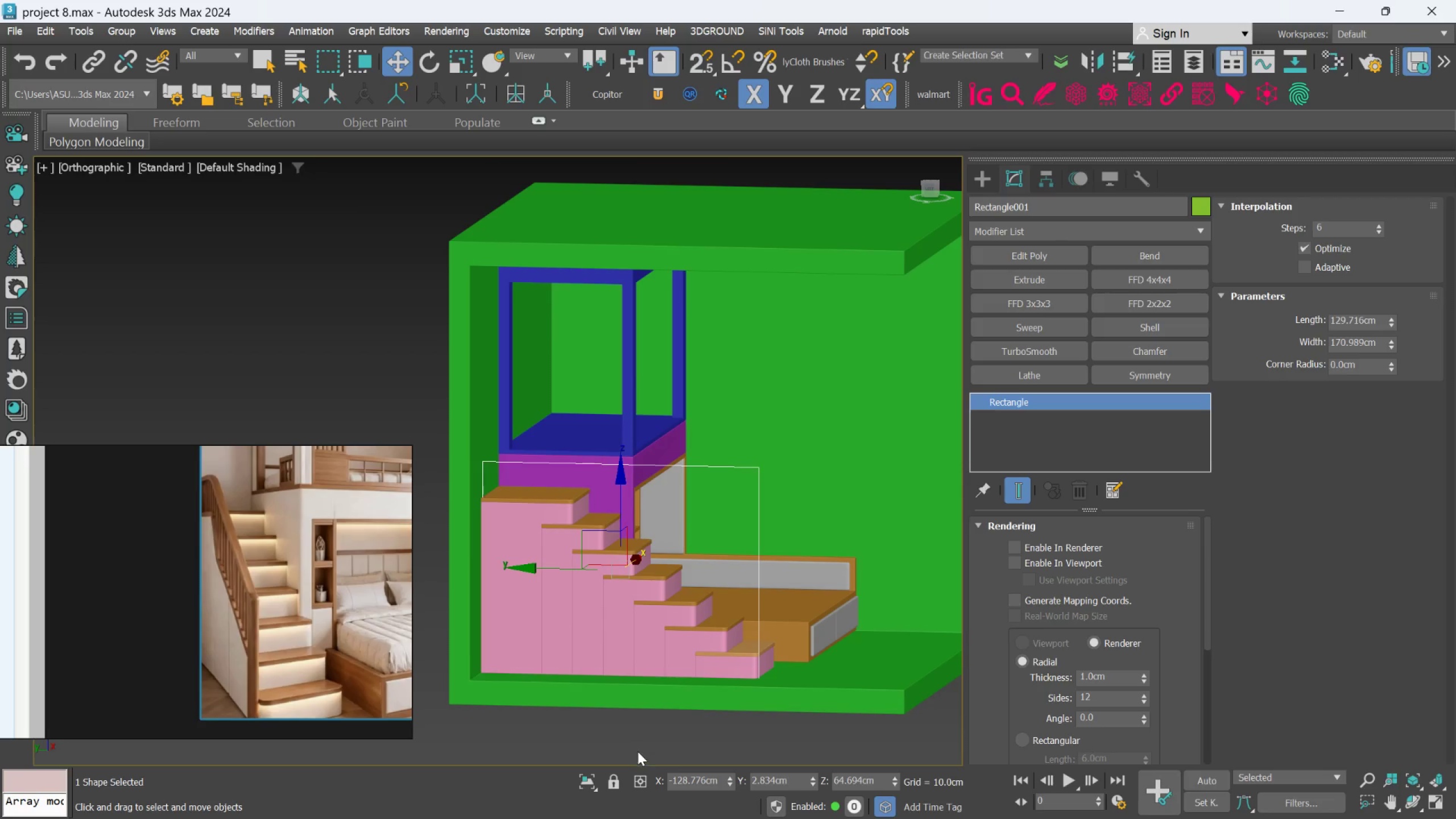 
key(L)
 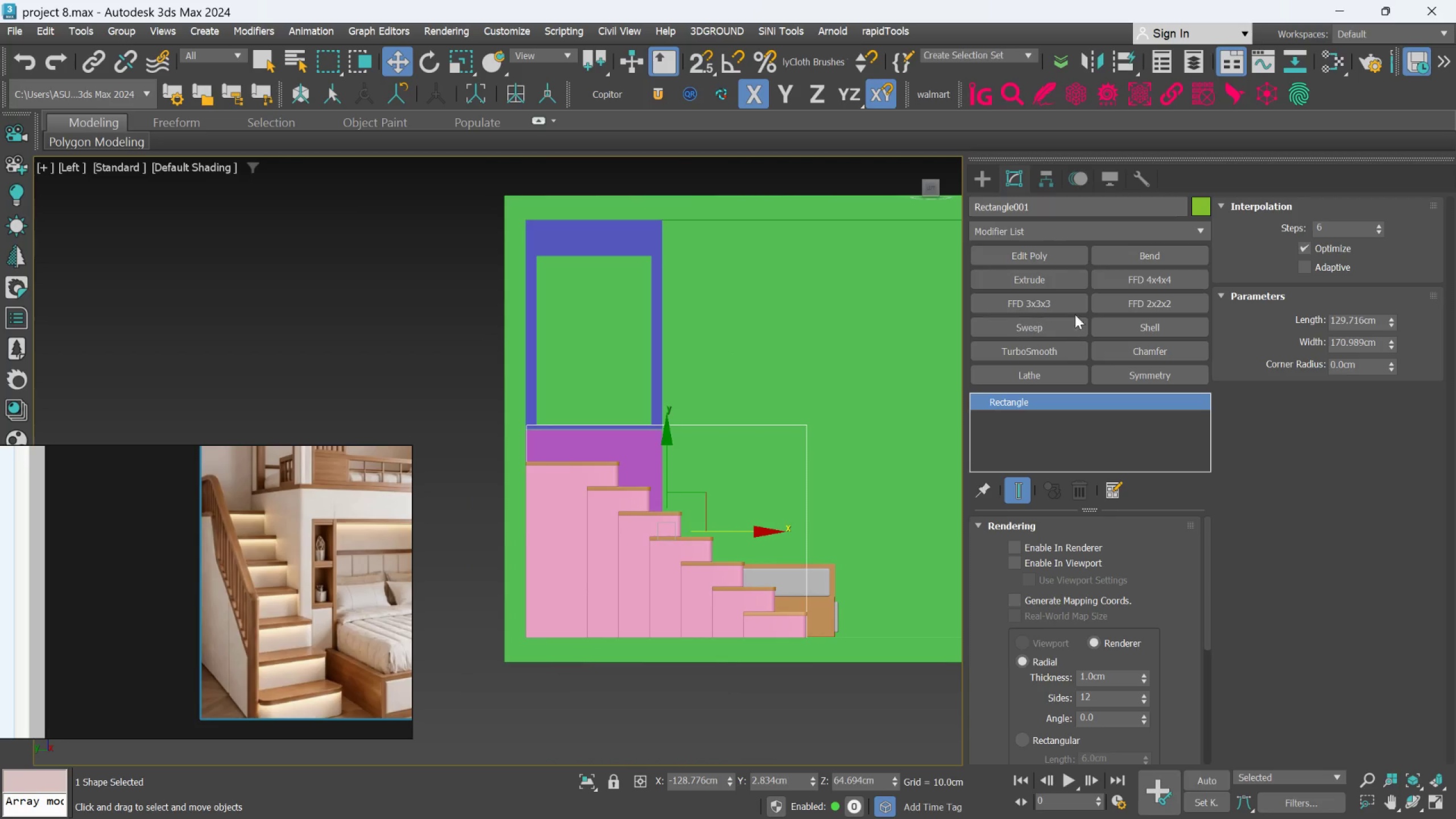 
wait(5.1)
 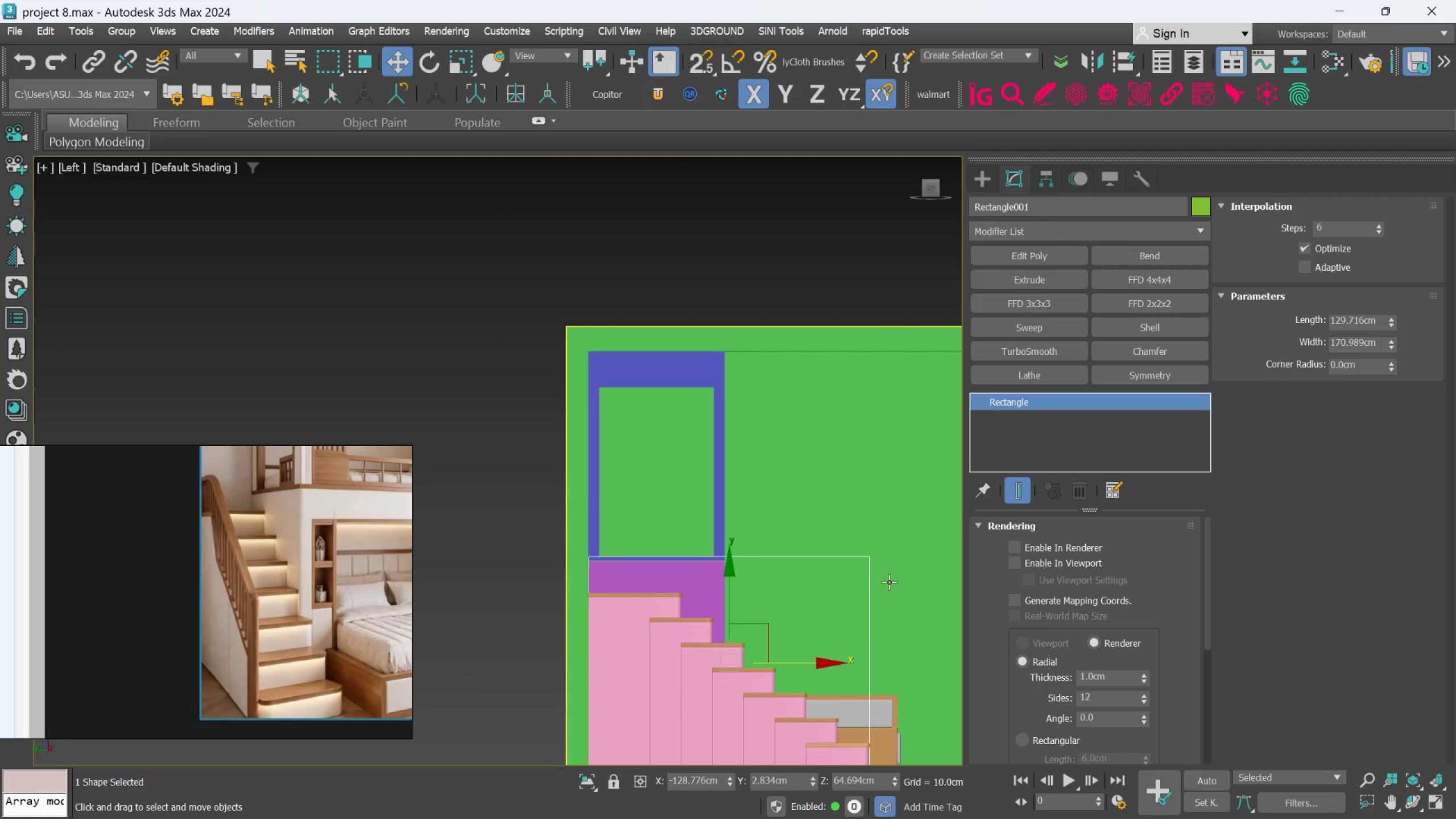 
left_click([1068, 235])
 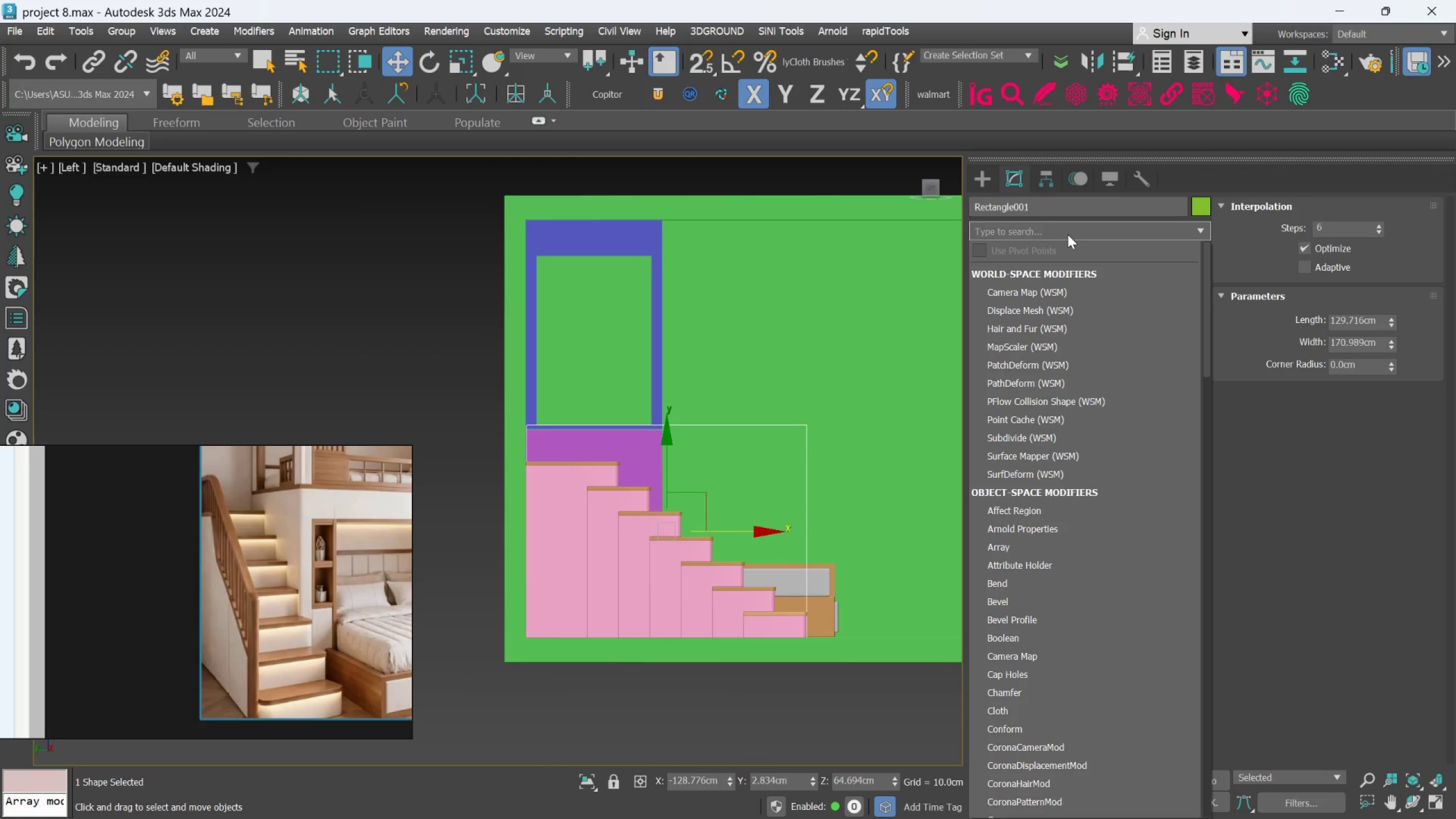 
type(ed)
 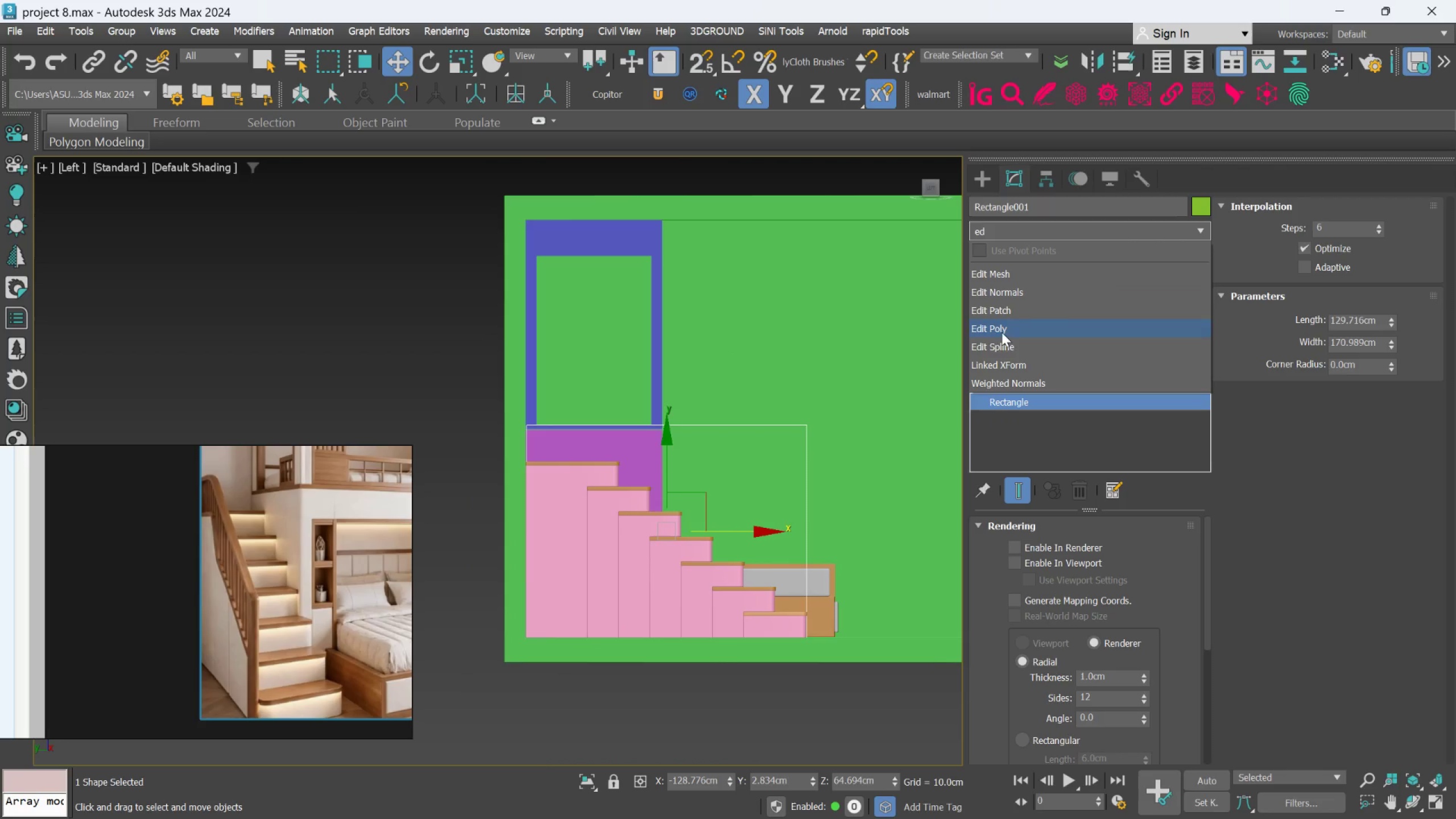 
left_click([998, 344])
 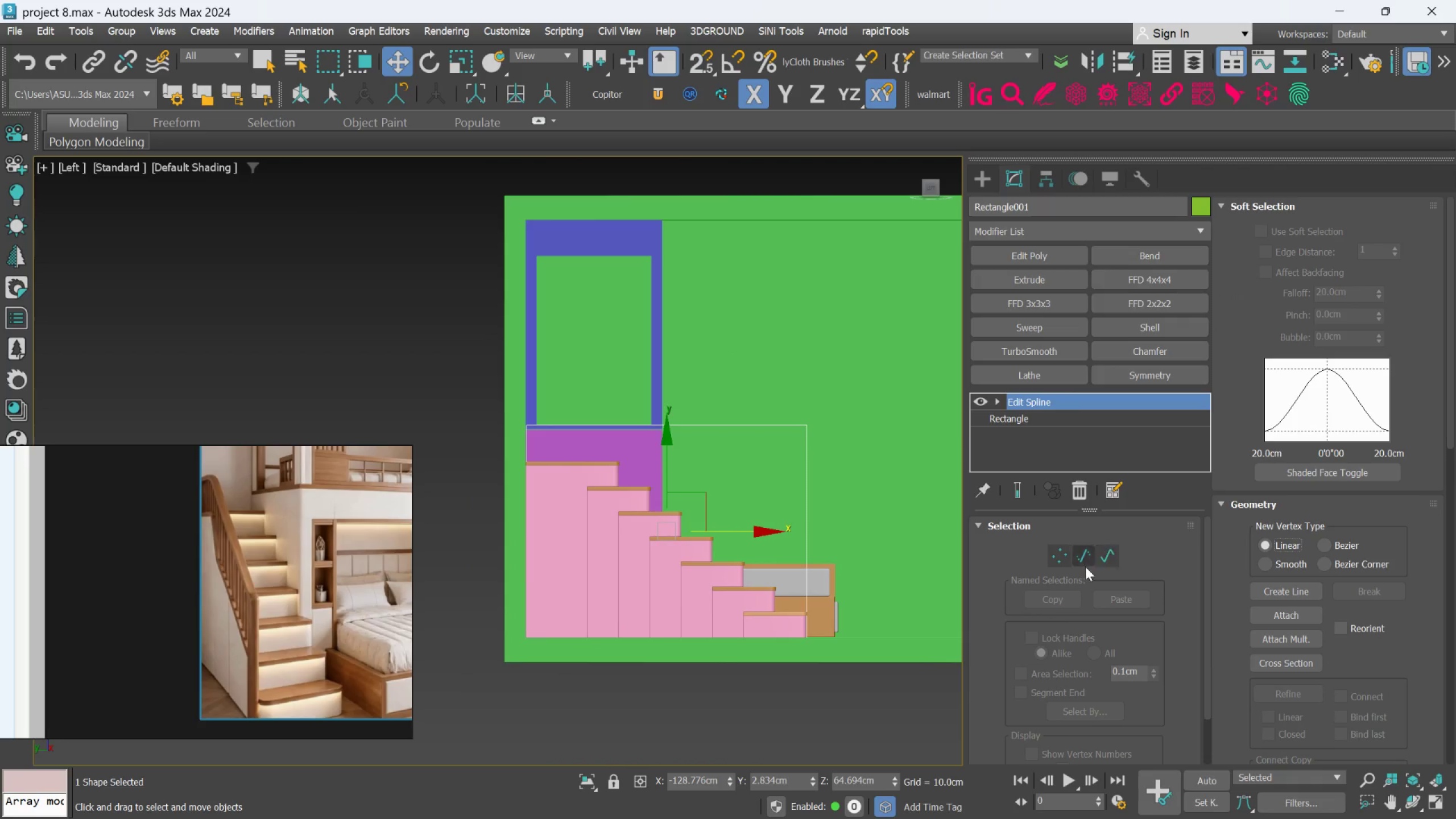 
left_click([1068, 565])
 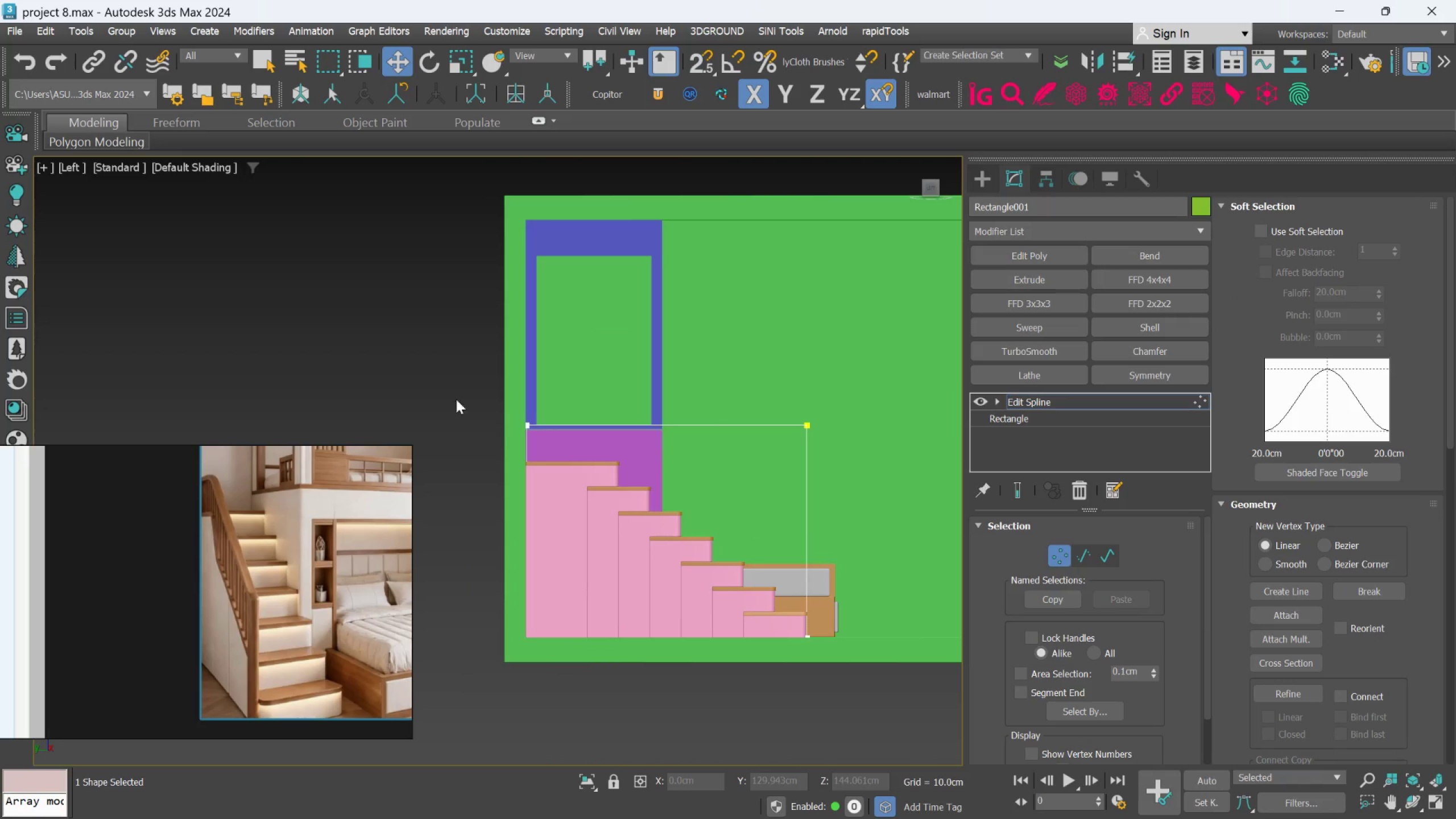 
left_click_drag(start_coordinate=[449, 390], to_coordinate=[876, 446])
 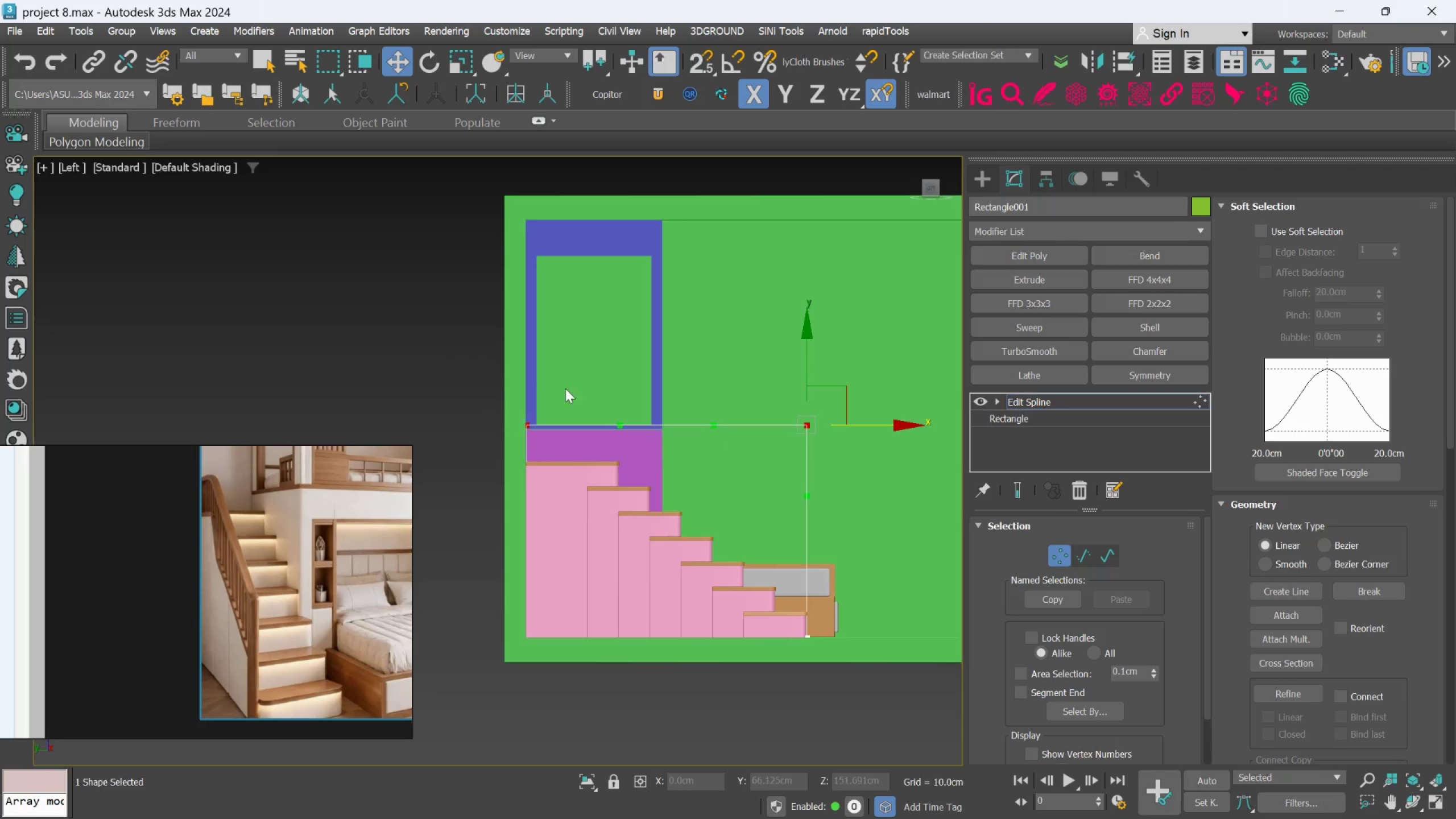 
scroll: coordinate [568, 386], scroll_direction: up, amount: 1.0
 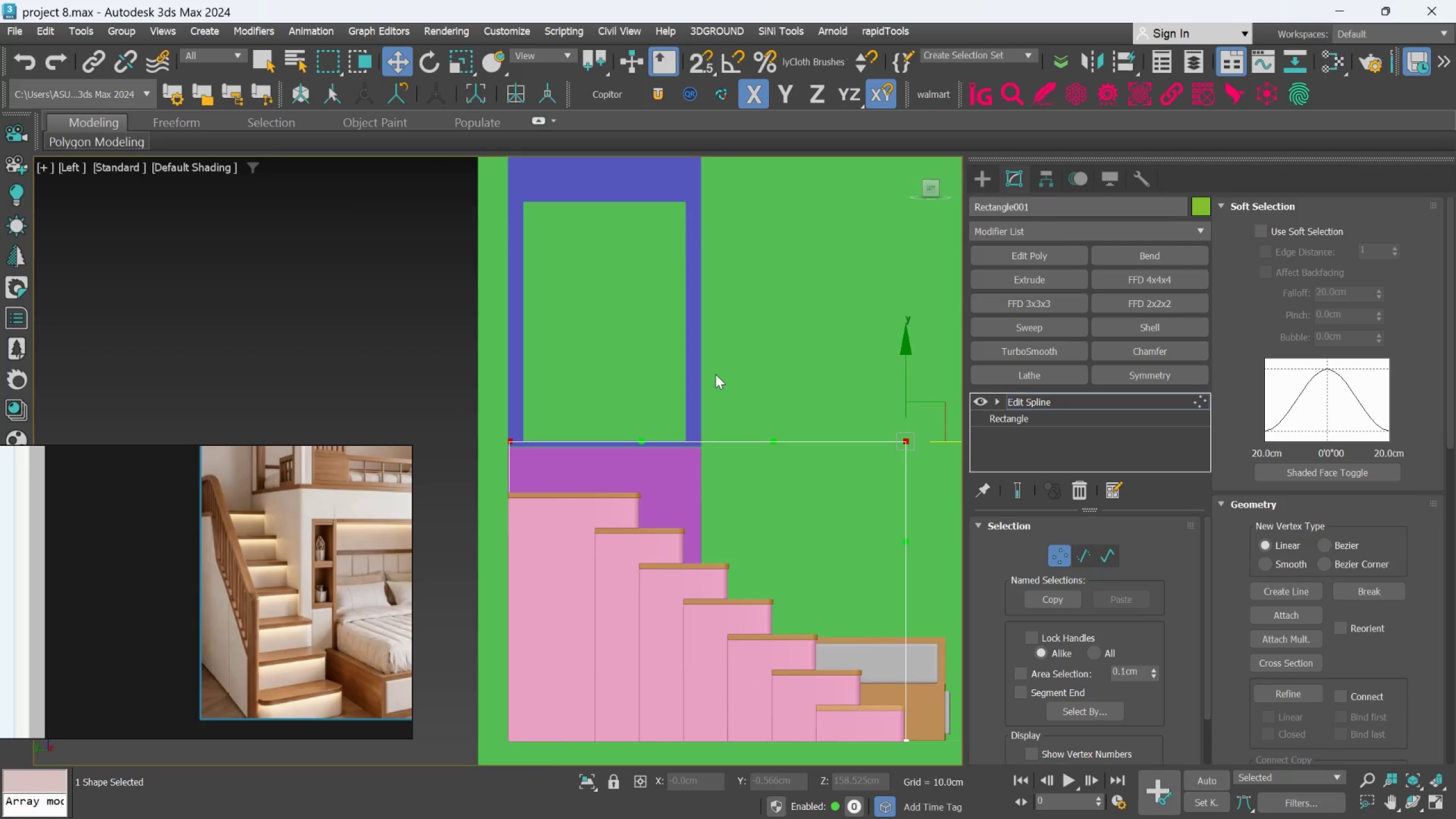 
scroll: coordinate [715, 375], scroll_direction: down, amount: 1.0
 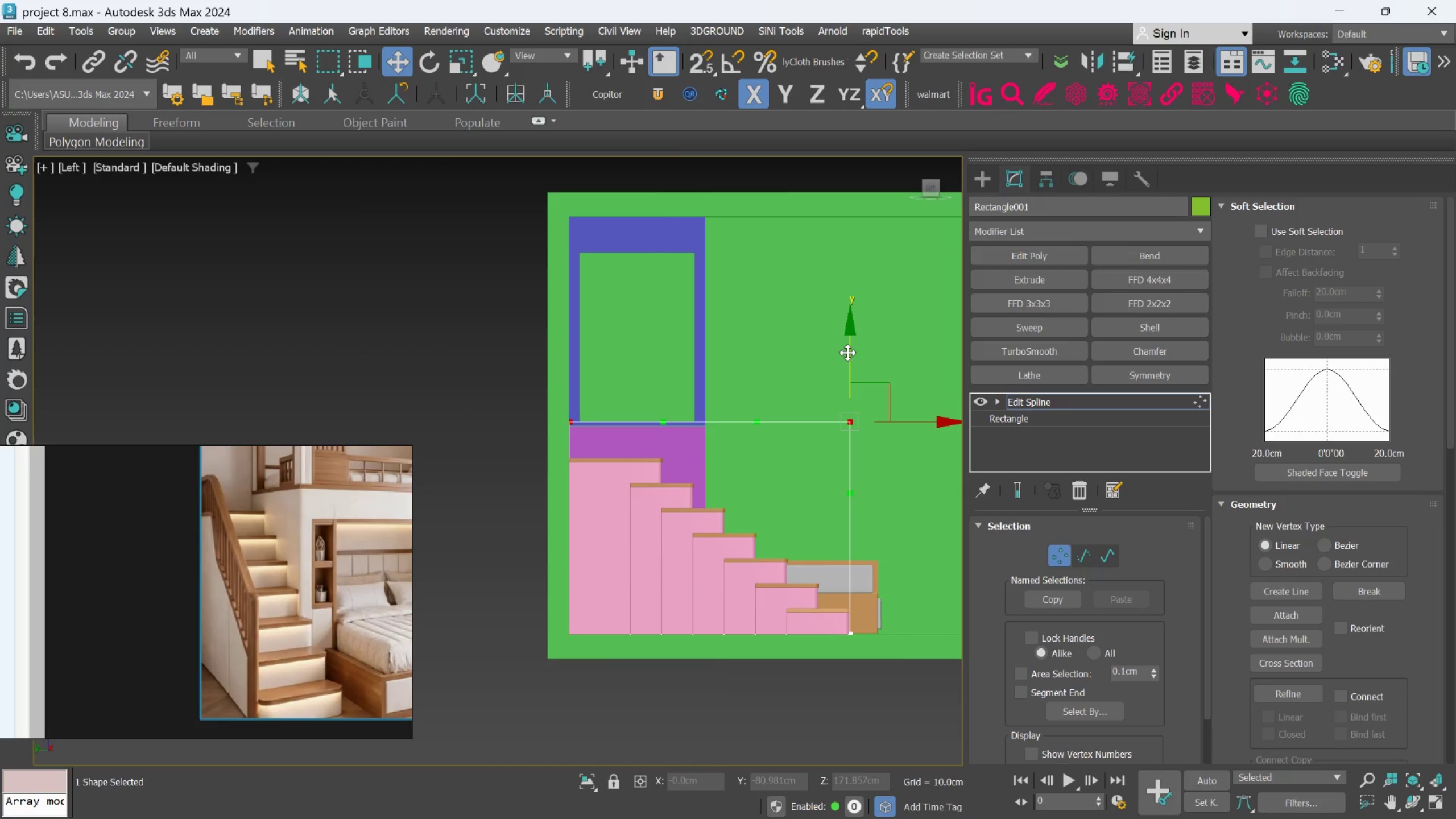 
left_click_drag(start_coordinate=[849, 351], to_coordinate=[850, 362])
 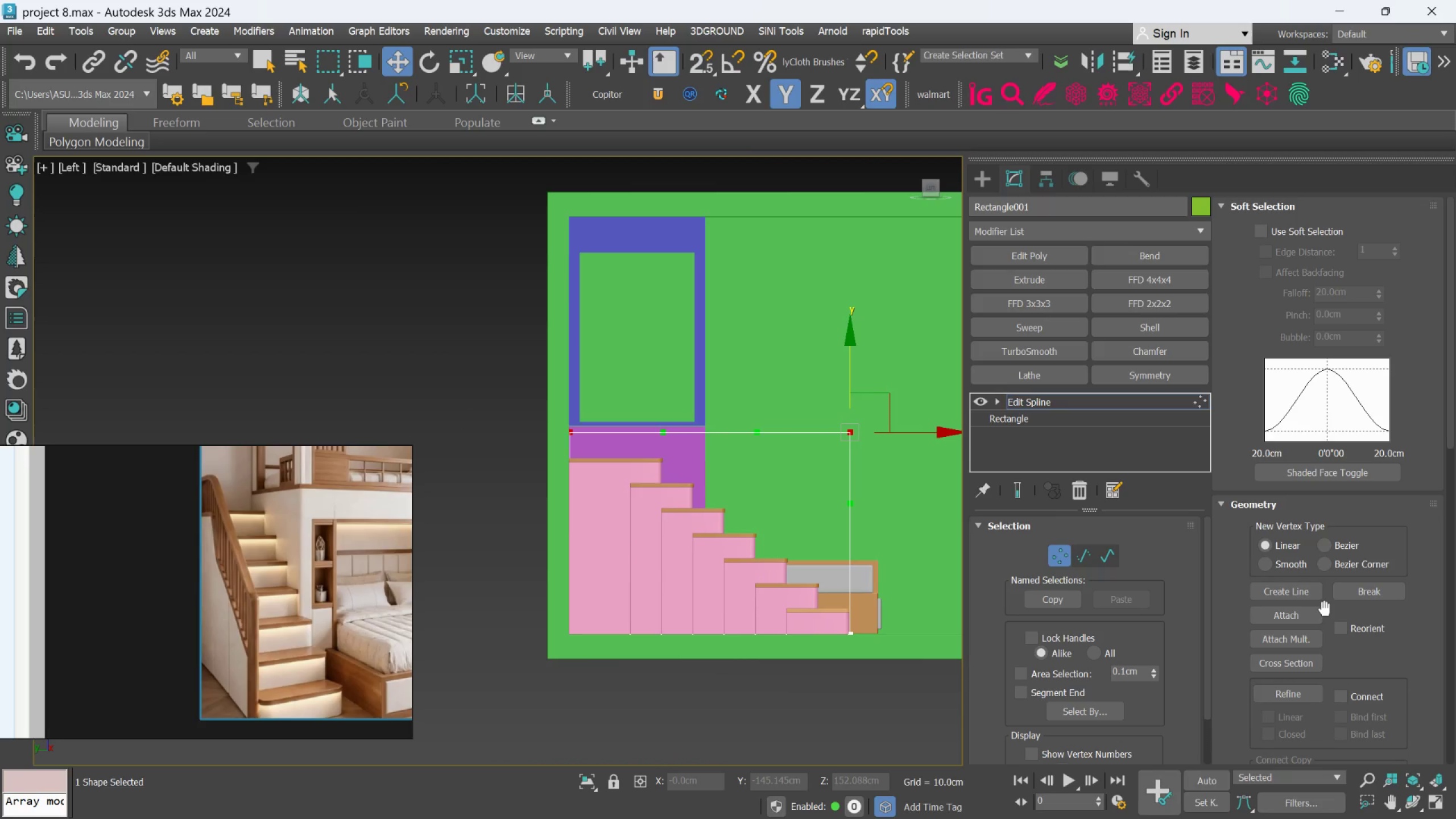 
scroll: coordinate [1349, 609], scroll_direction: down, amount: 21.0
 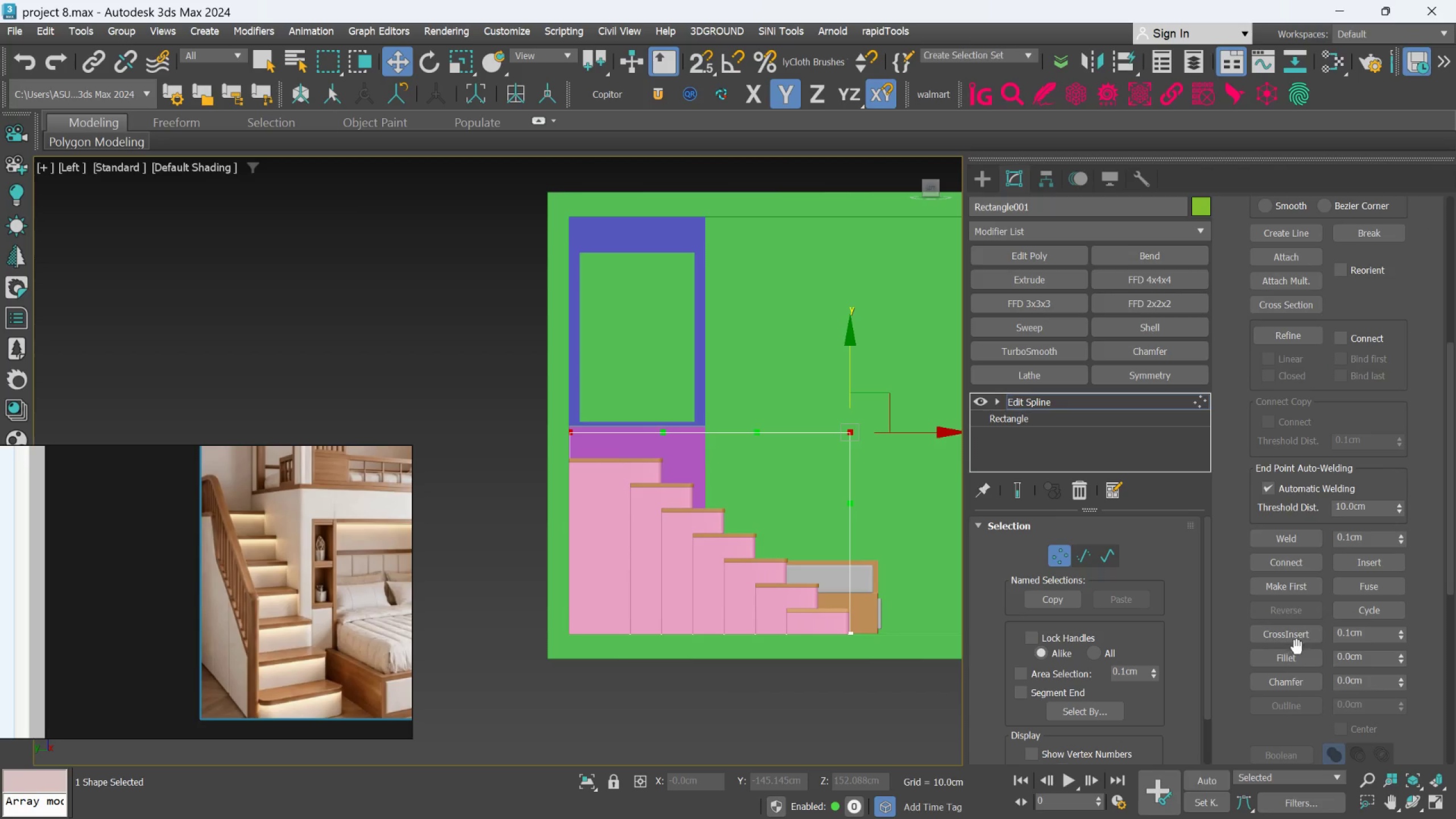 
left_click([1291, 653])
 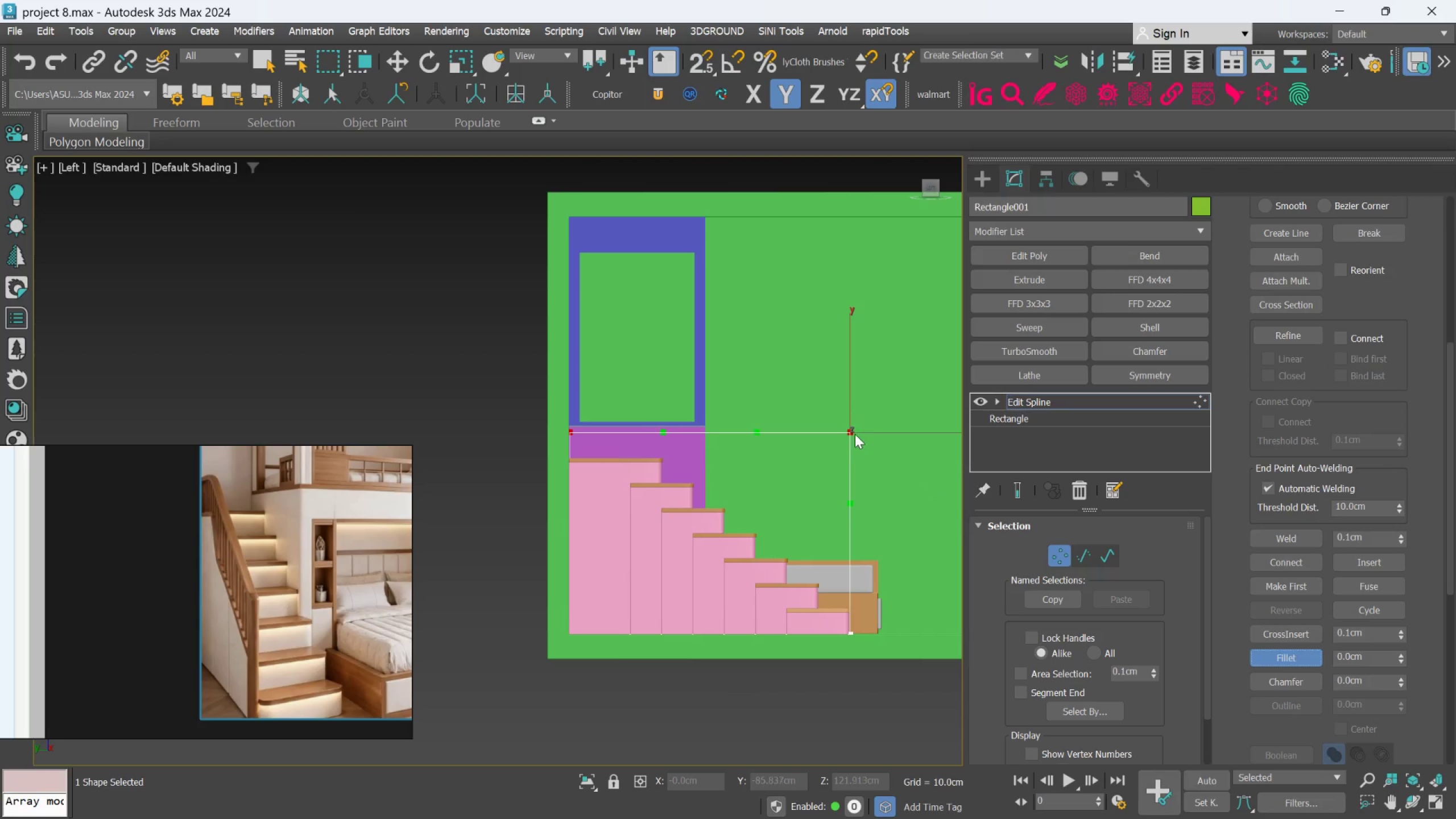 
left_click_drag(start_coordinate=[853, 432], to_coordinate=[837, 371])
 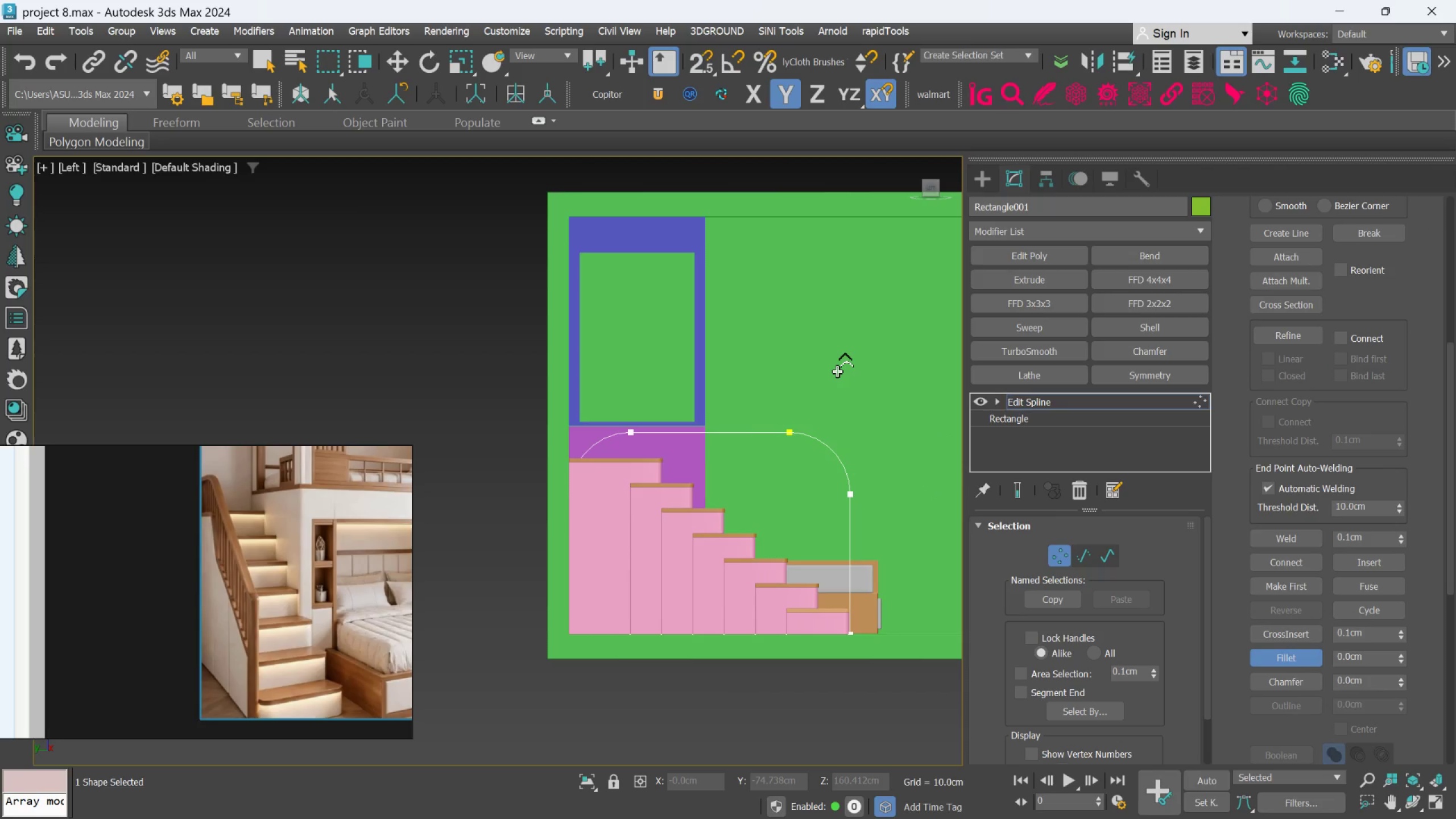 
key(Control+ControlLeft)
 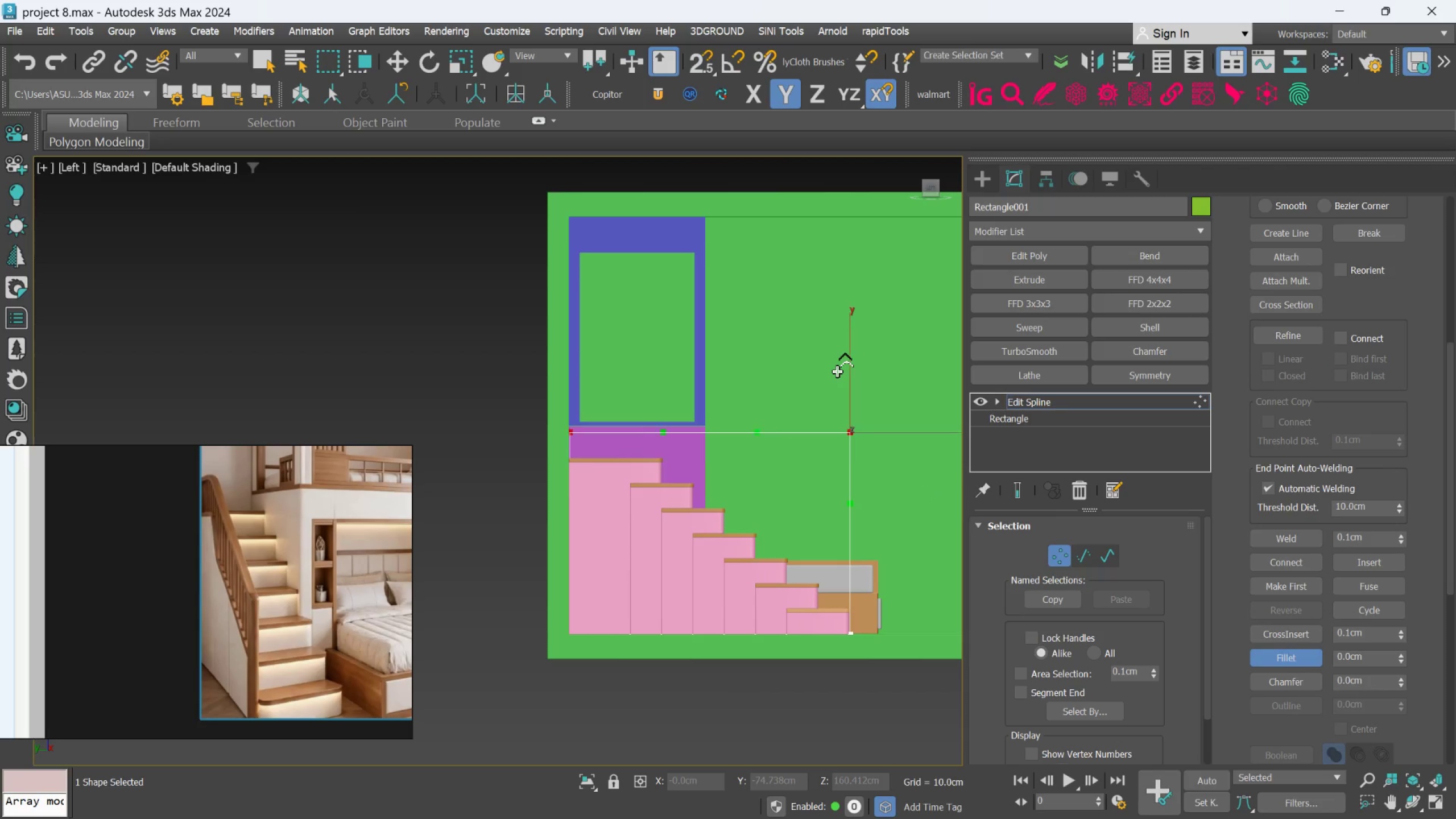 
key(Control+Z)
 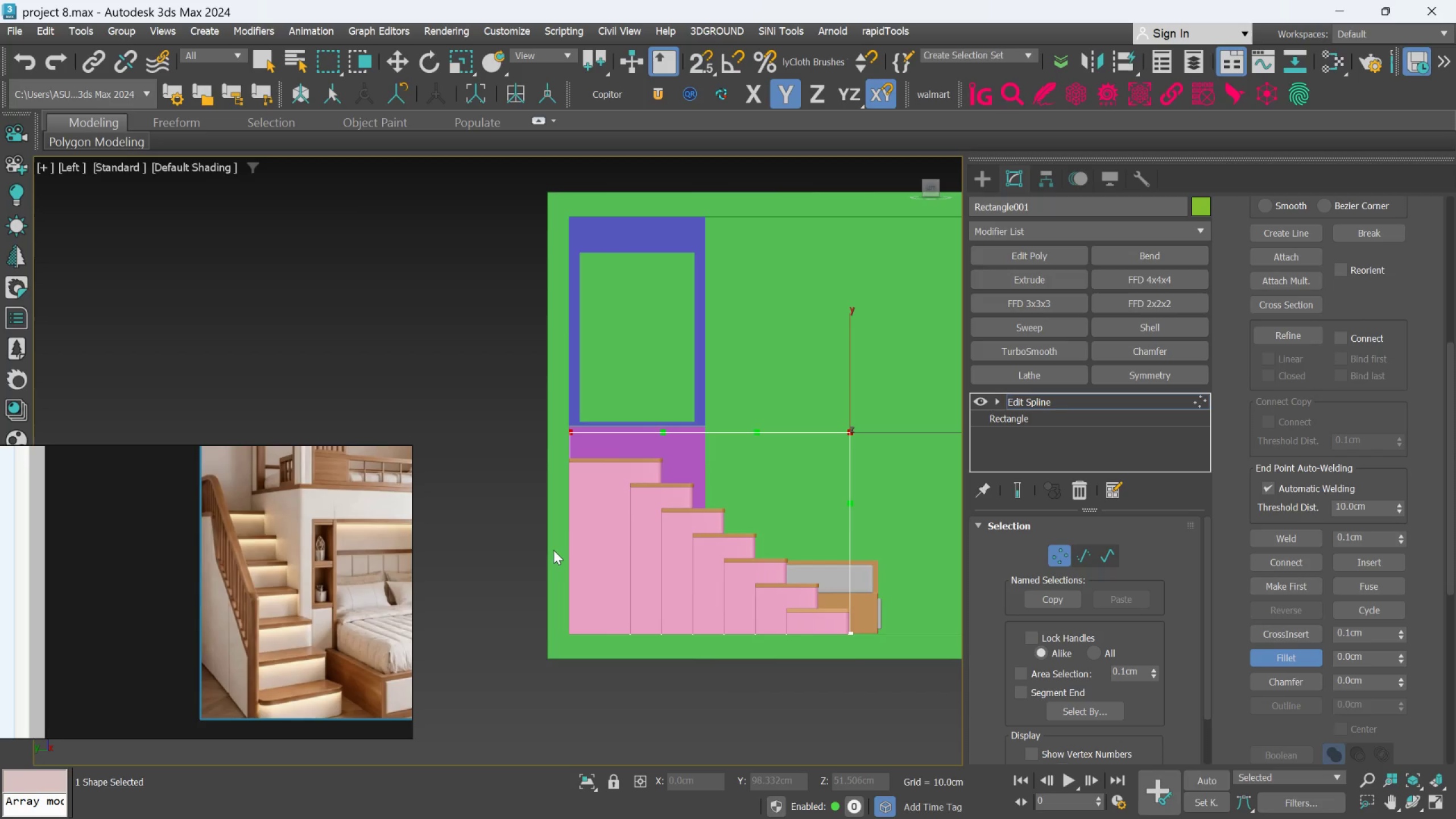 
right_click([553, 550])
 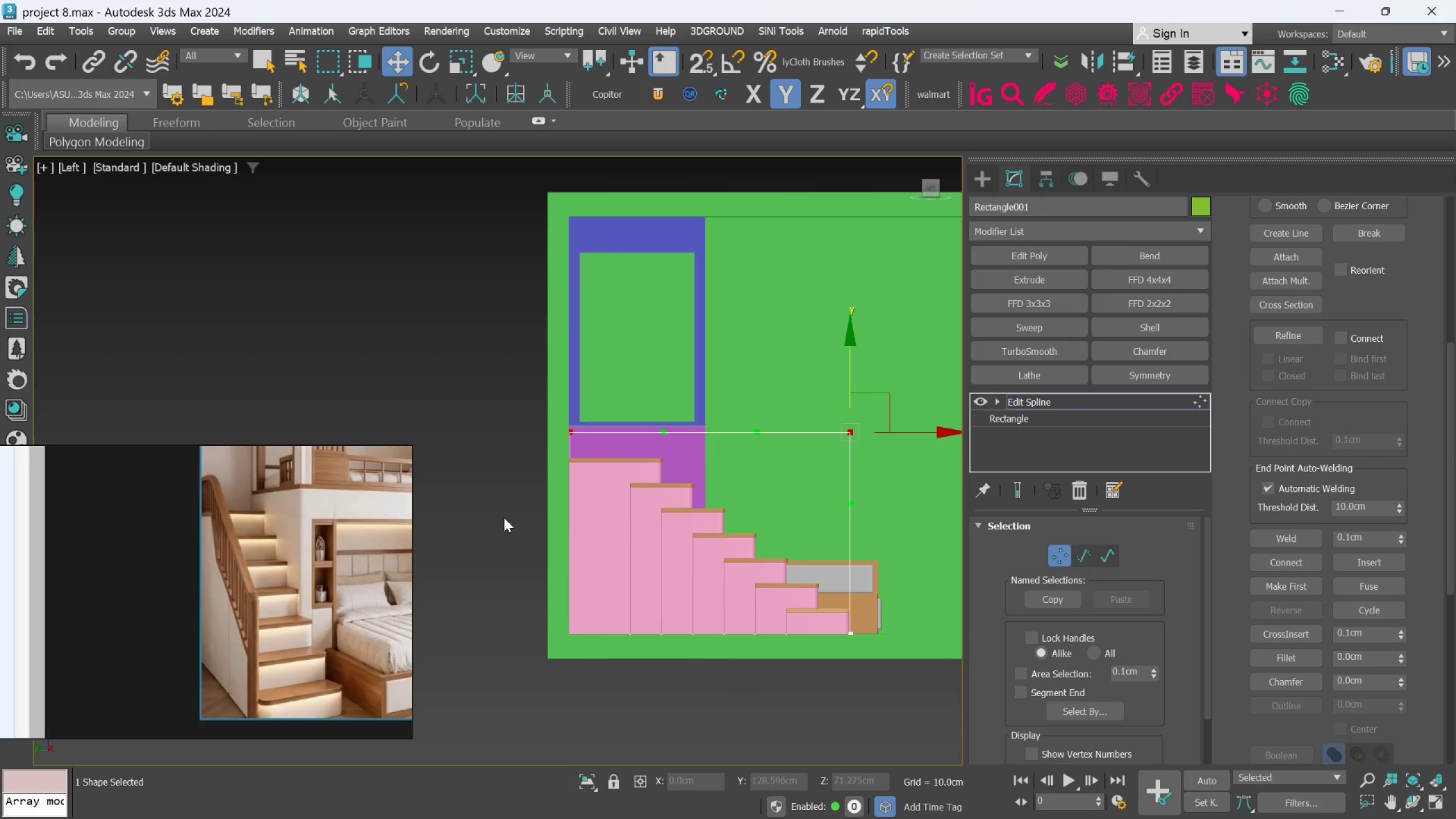 
left_click([498, 479])
 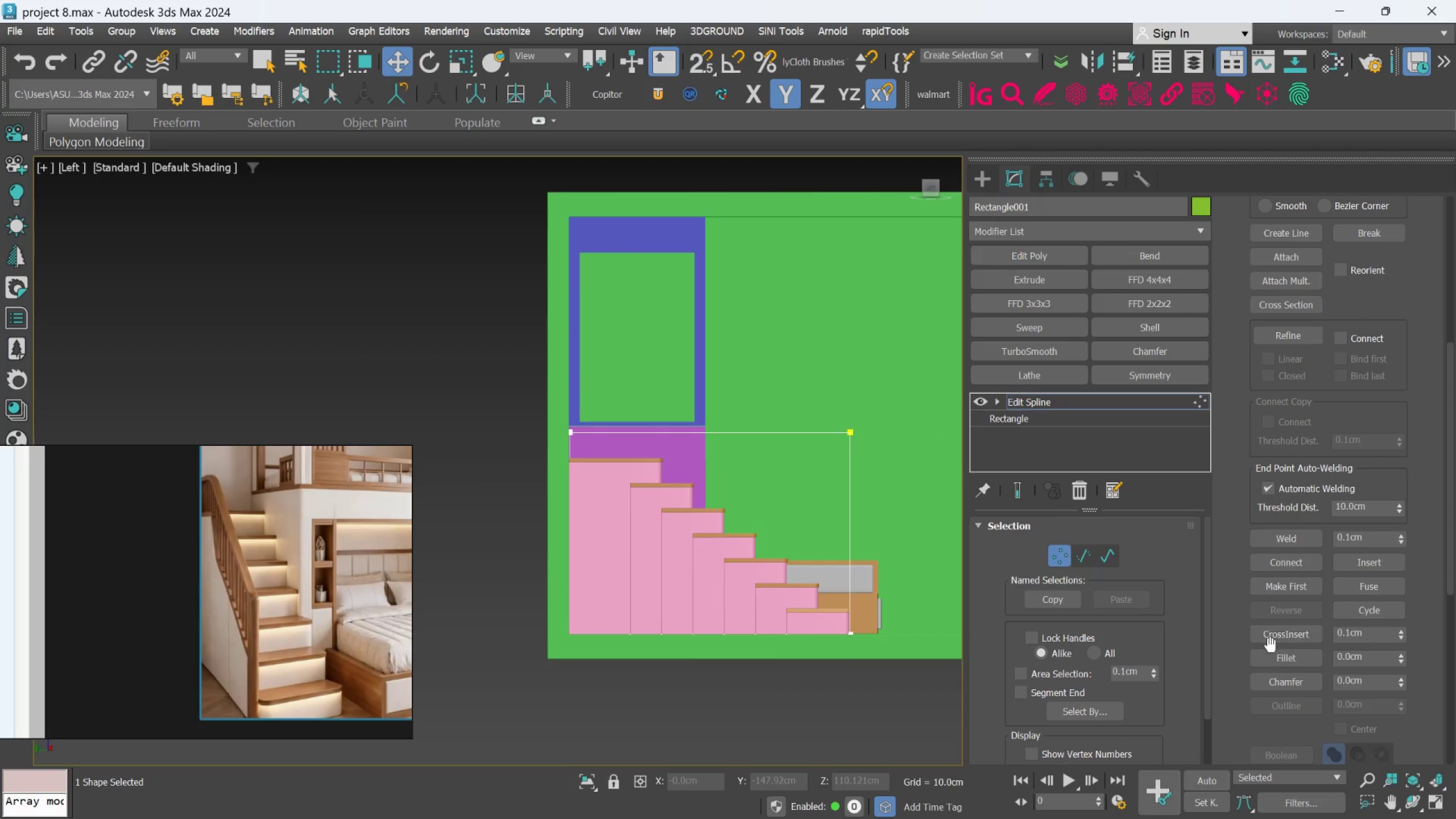 
left_click([1271, 653])
 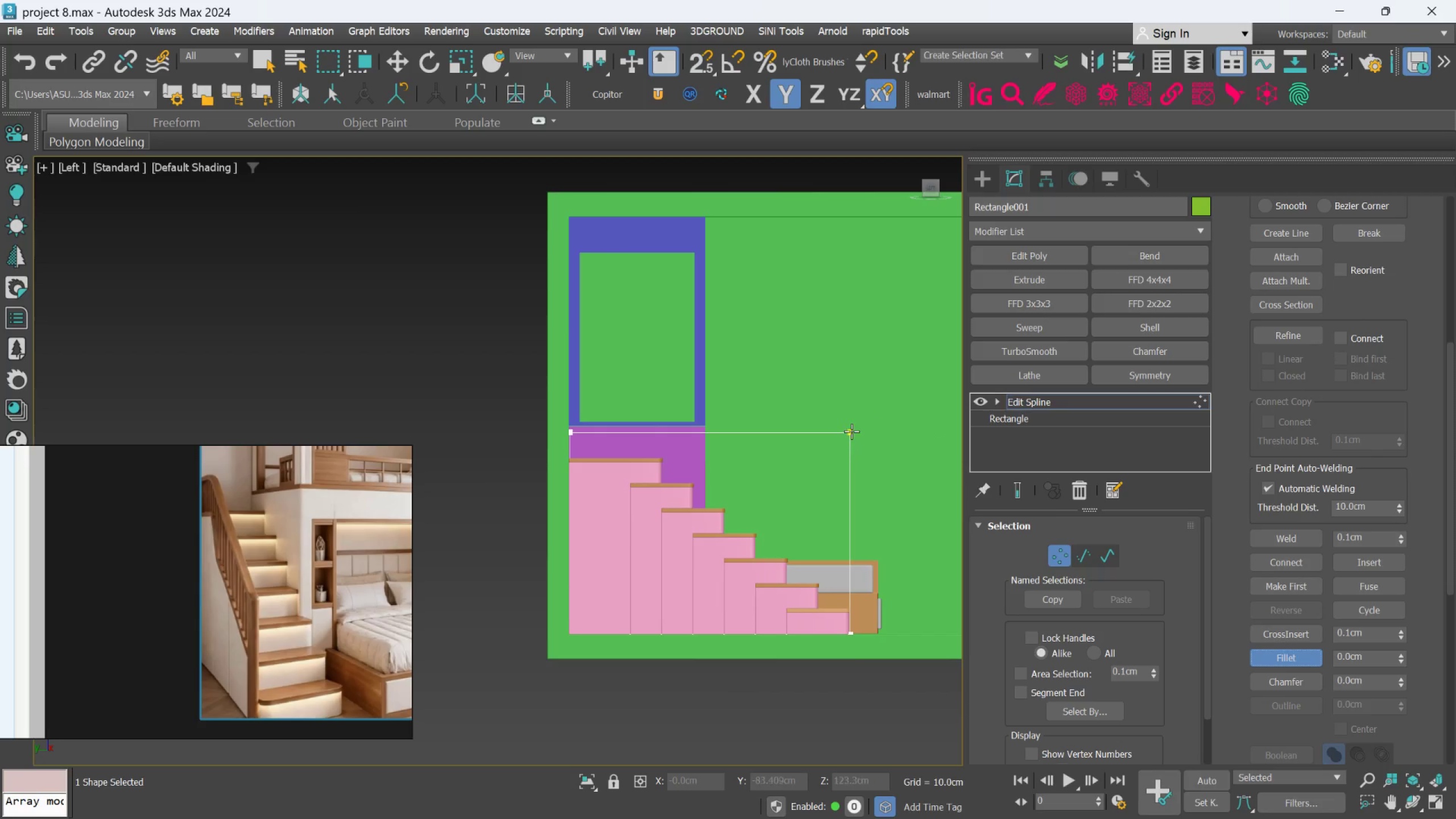 
left_click_drag(start_coordinate=[851, 429], to_coordinate=[916, 297])
 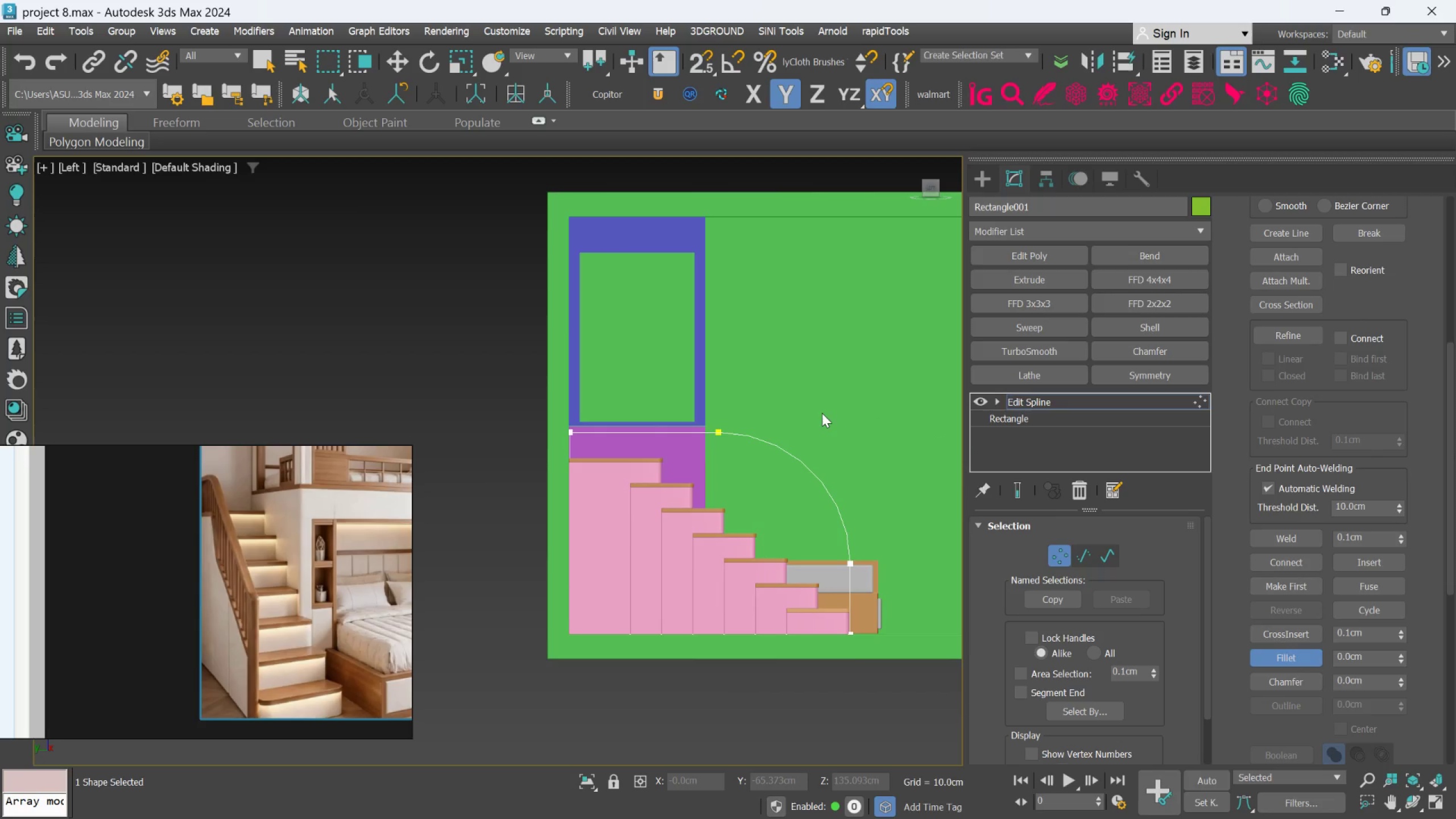 
hold_key(key=AltLeft, duration=2.0)
 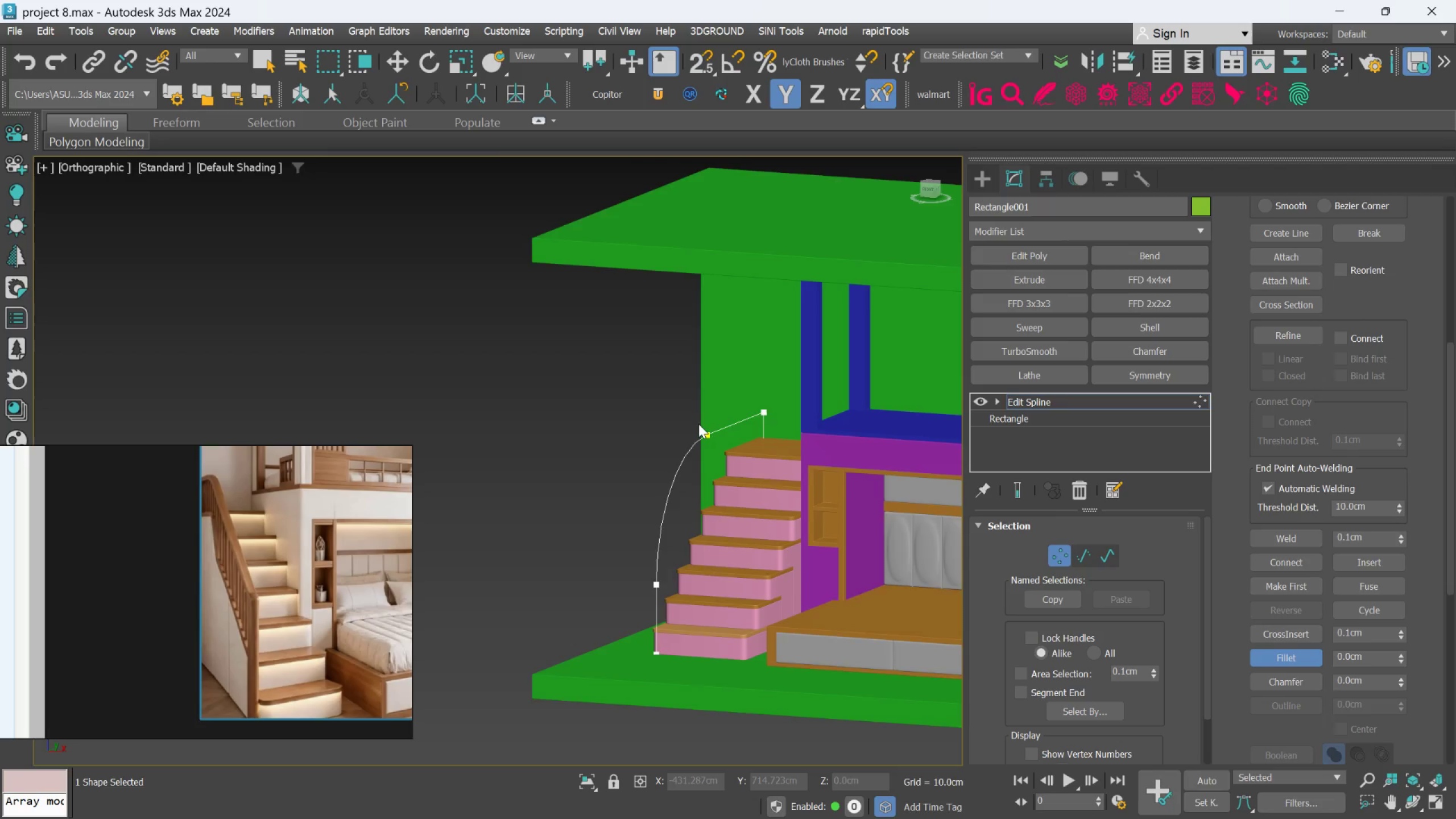 
hold_key(key=AltLeft, duration=1.42)
 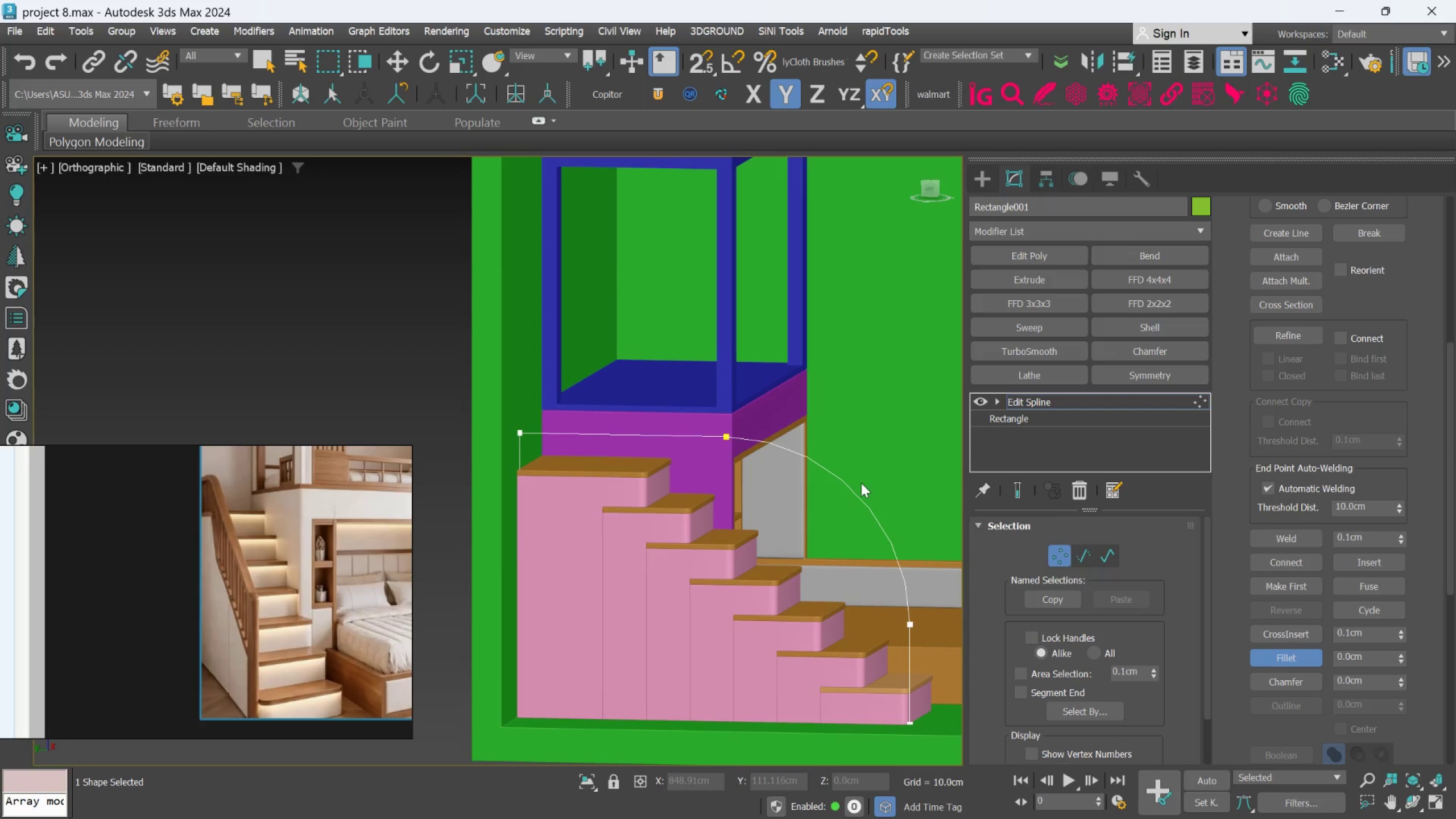 
scroll: coordinate [698, 424], scroll_direction: up, amount: 1.0
 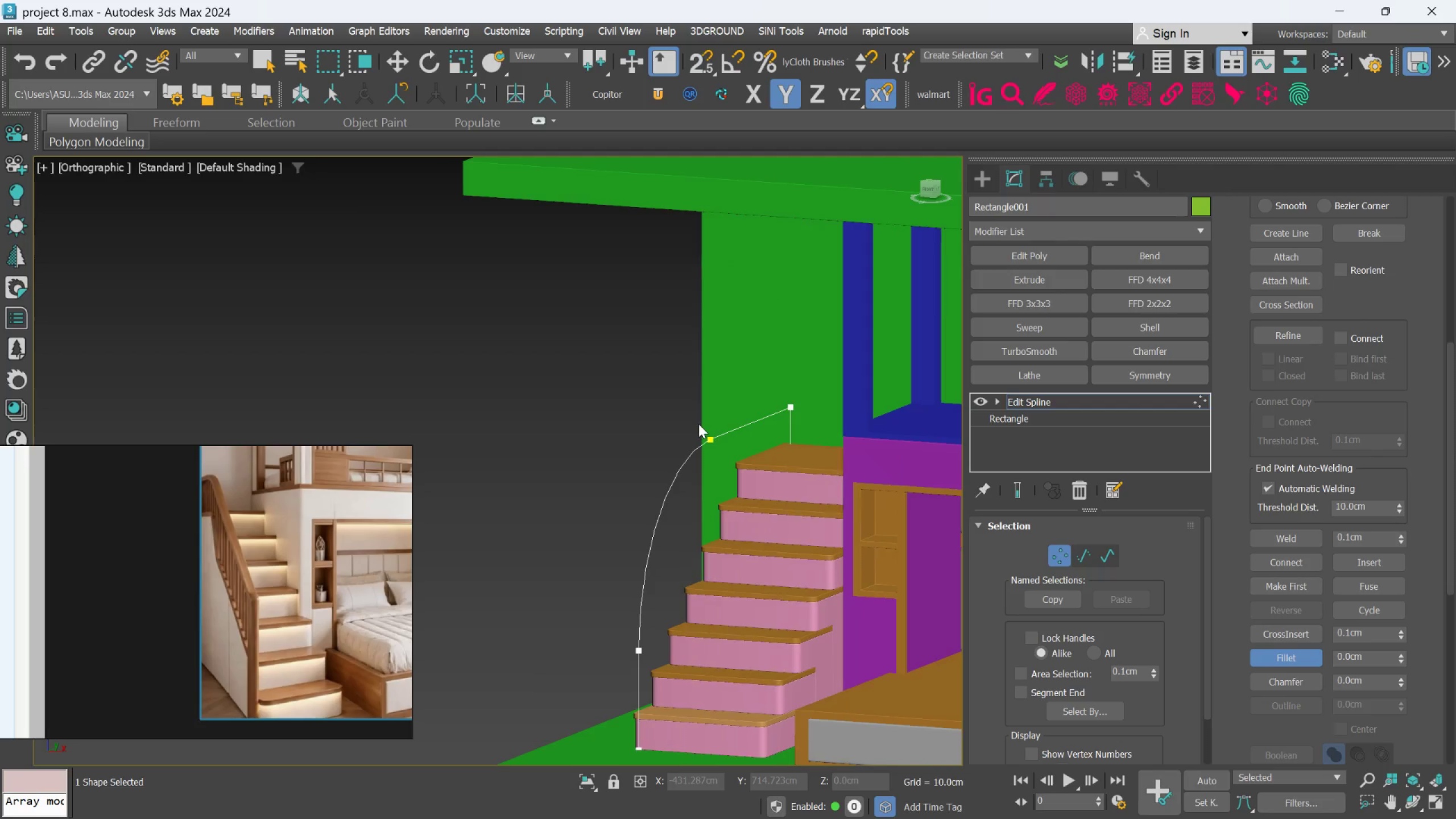 
hold_key(key=AltLeft, duration=1.01)
 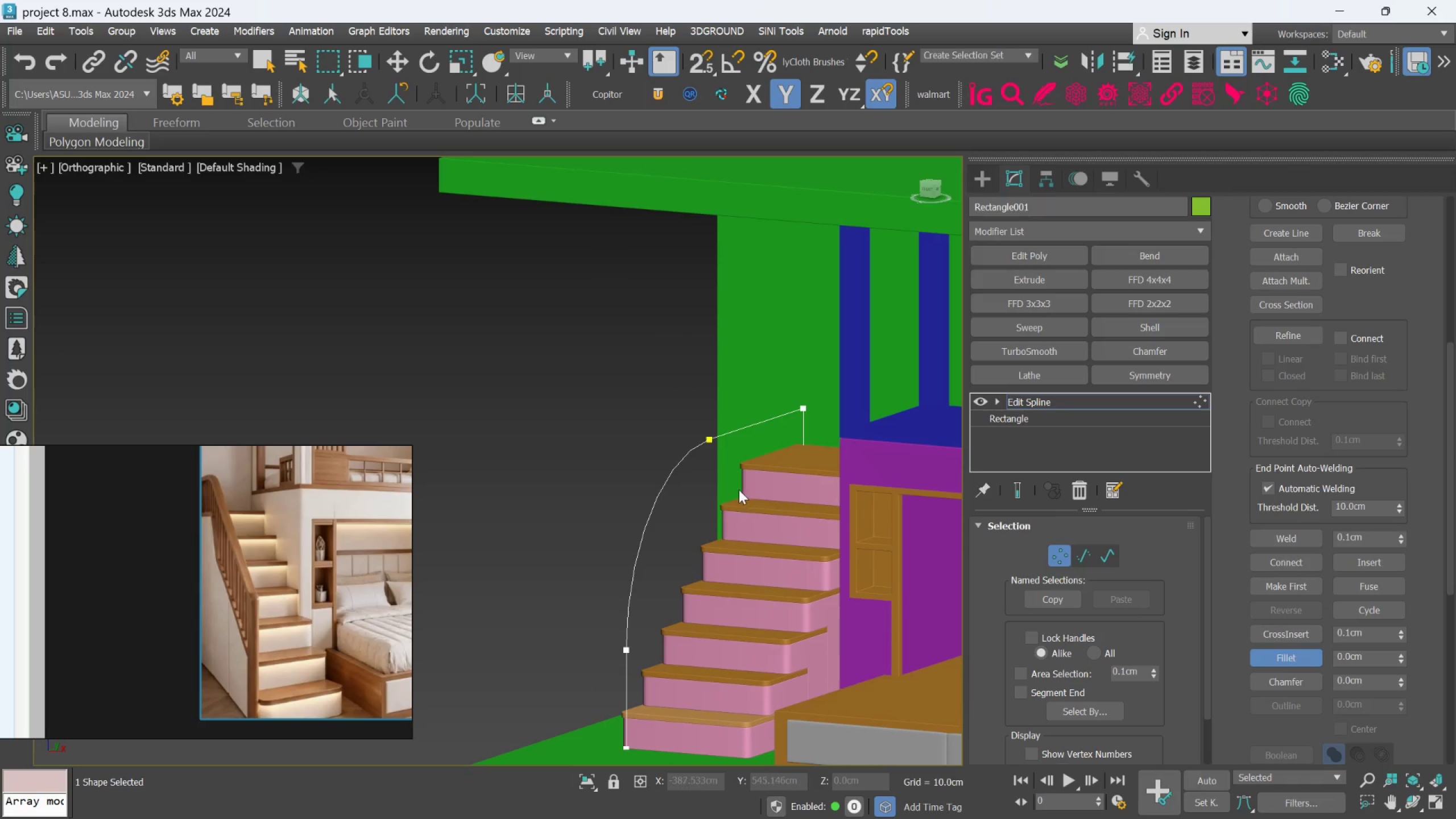 
hold_key(key=AltLeft, duration=0.83)
 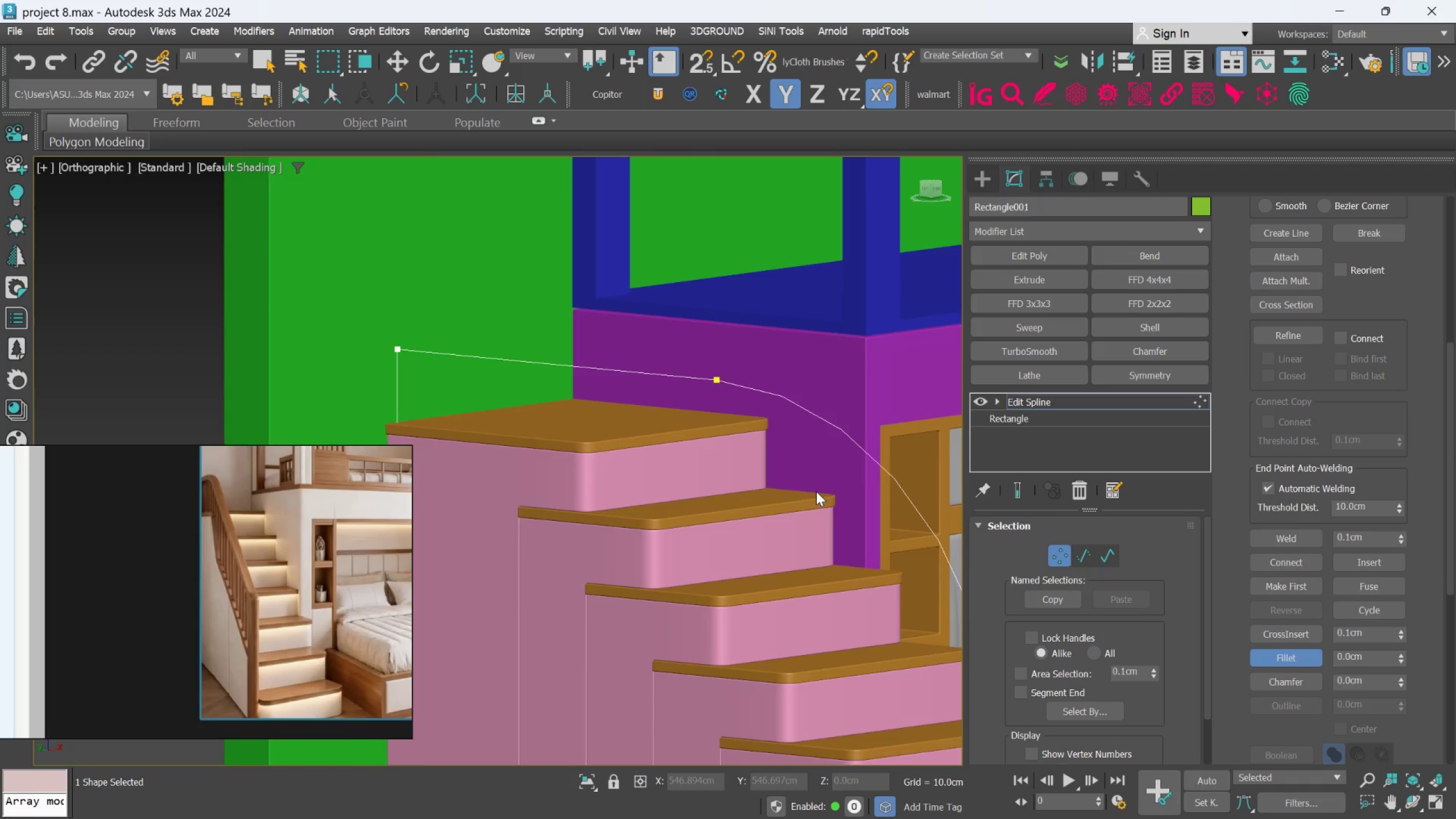 
scroll: coordinate [730, 495], scroll_direction: up, amount: 2.0
 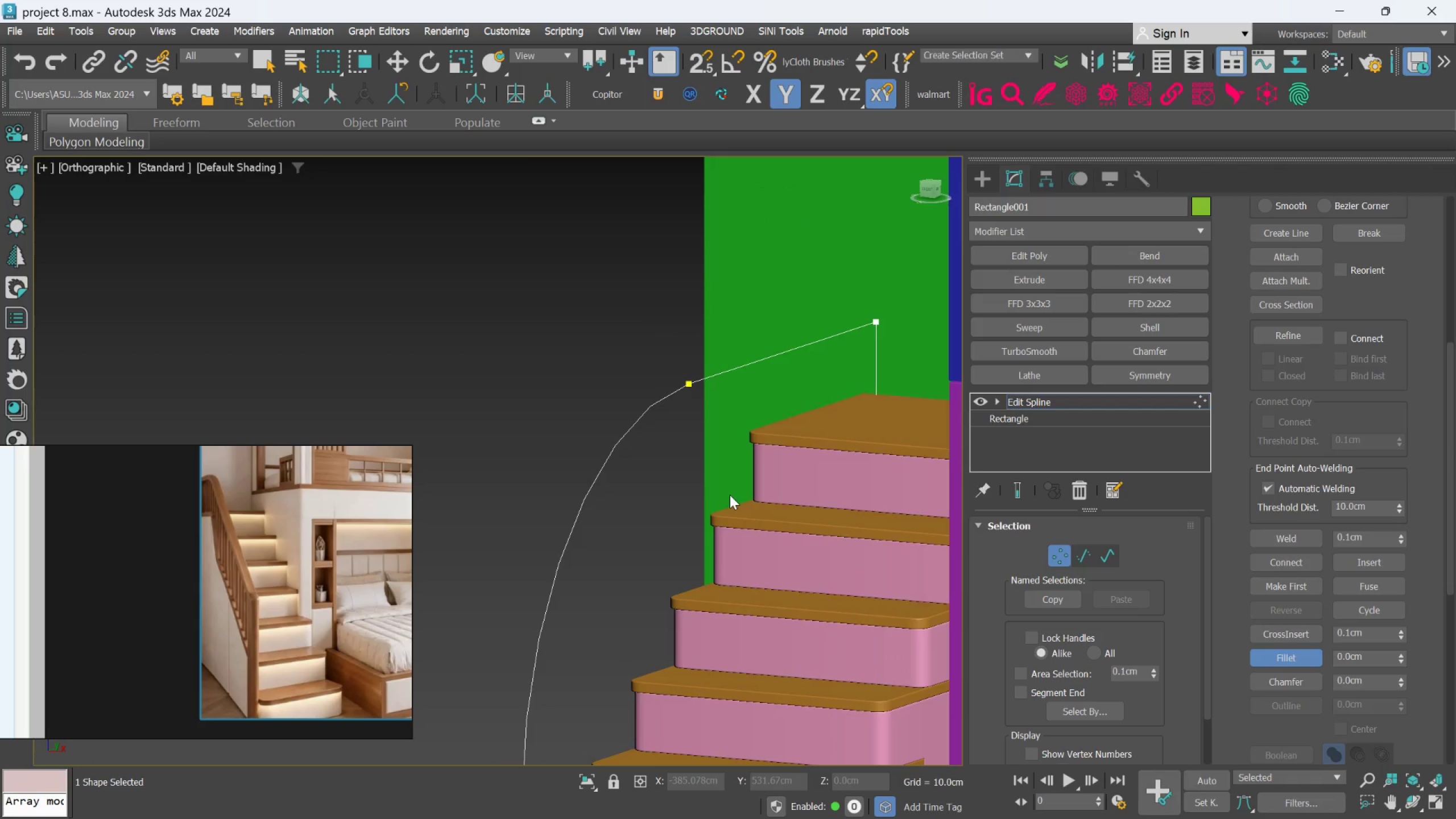 
scroll: coordinate [816, 491], scroll_direction: down, amount: 1.0
 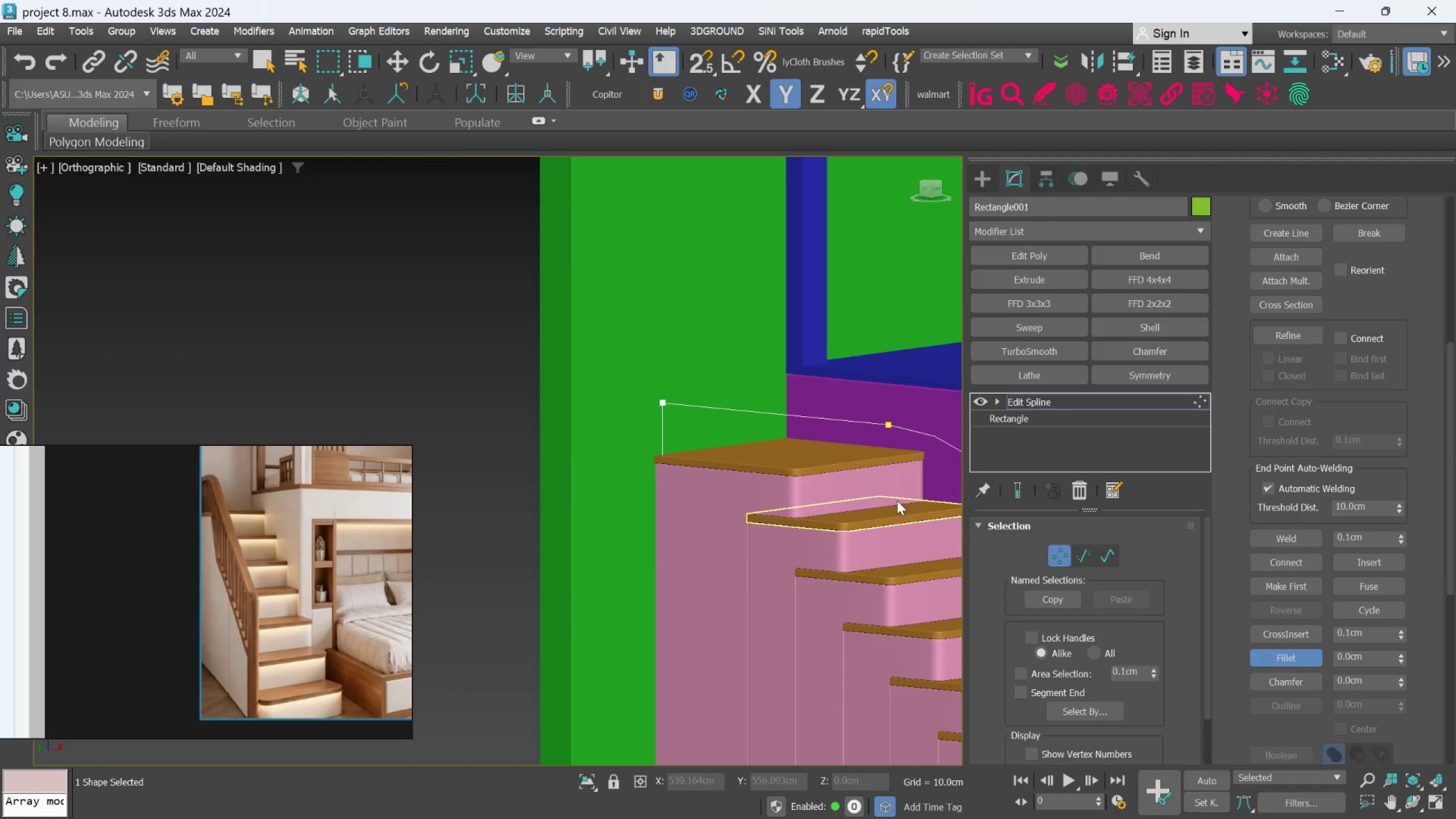 
scroll: coordinate [681, 406], scroll_direction: up, amount: 1.0
 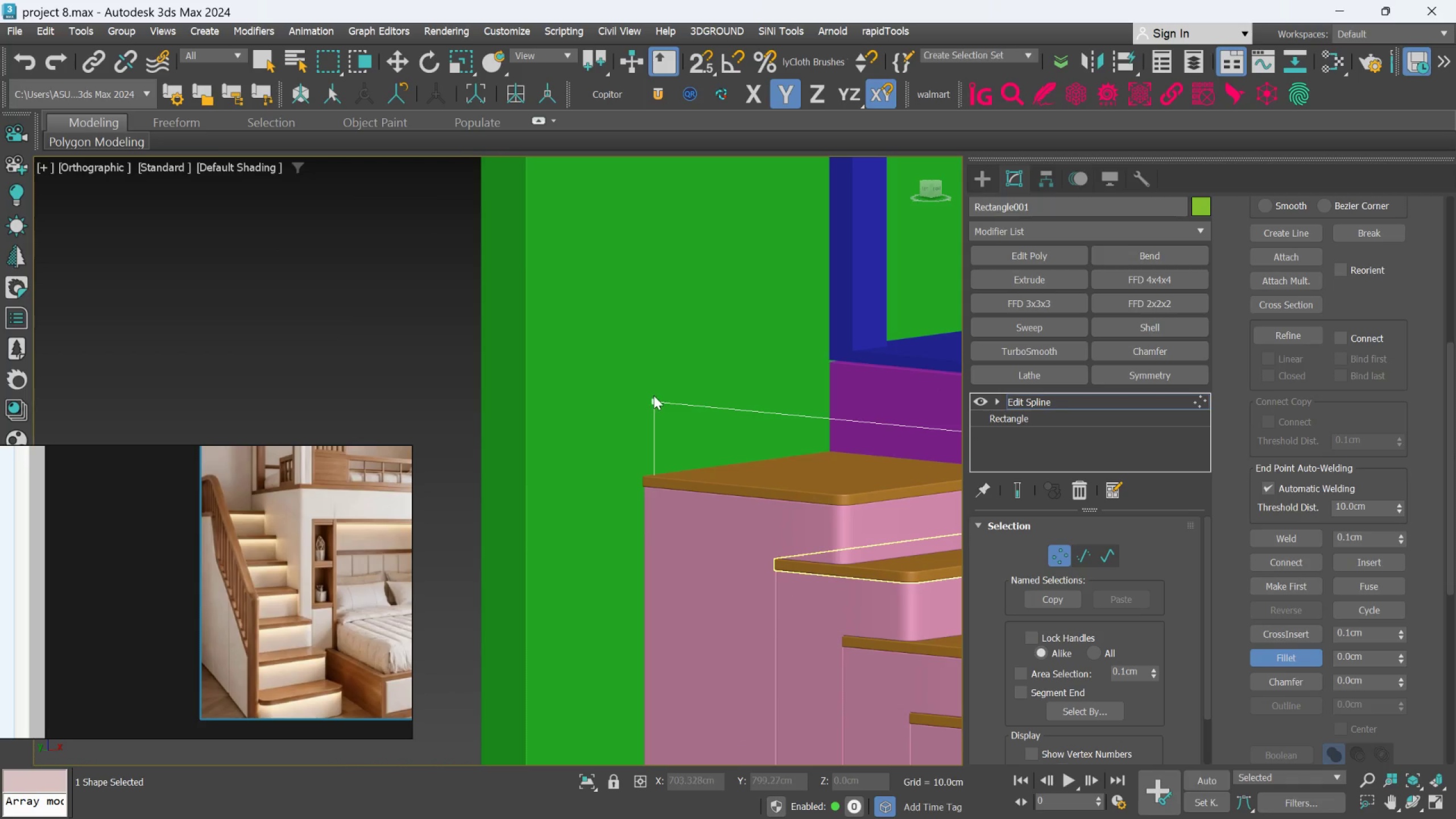 
left_click_drag(start_coordinate=[655, 402], to_coordinate=[660, 370])
 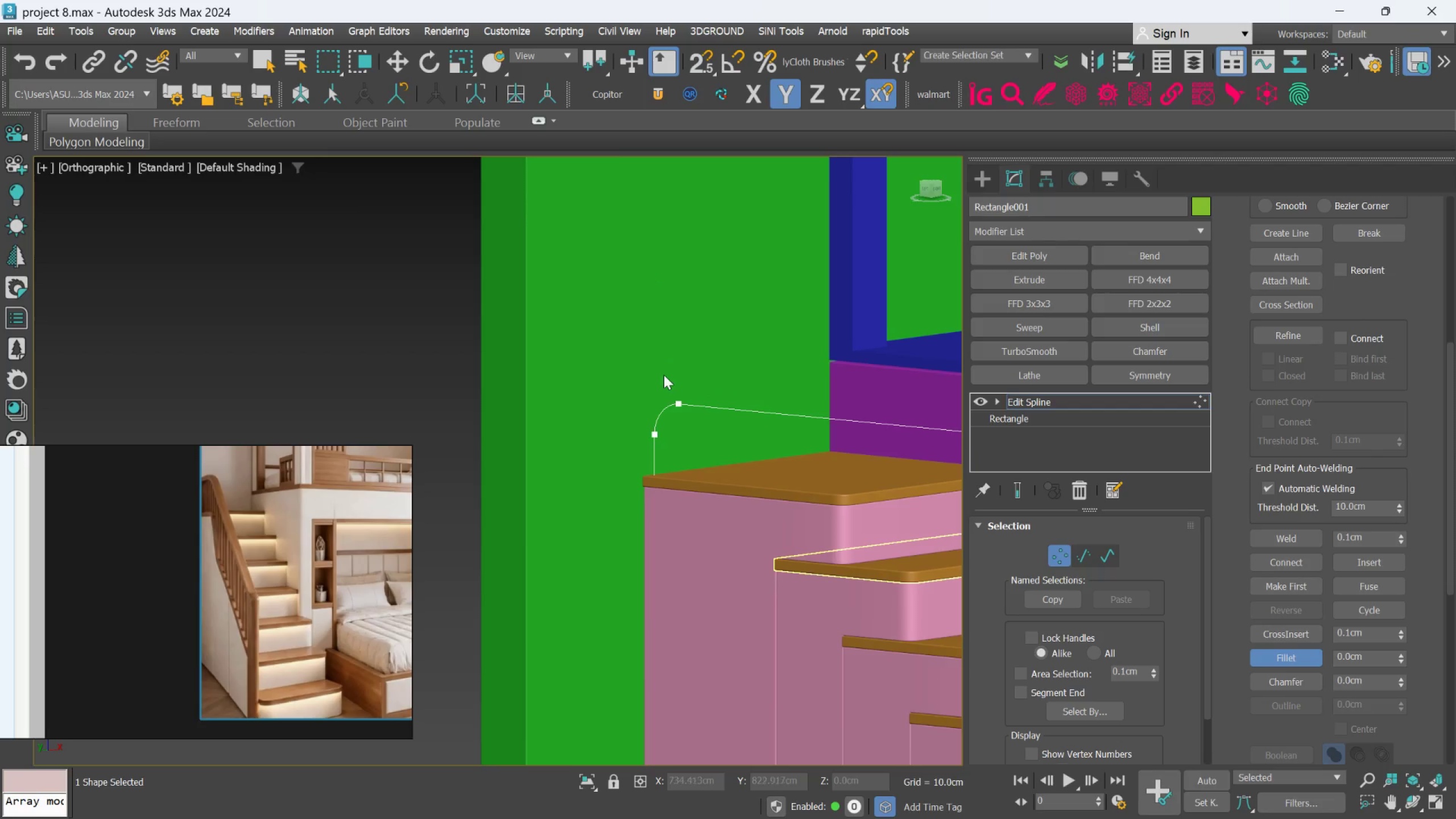 
hold_key(key=AltLeft, duration=1.4)
 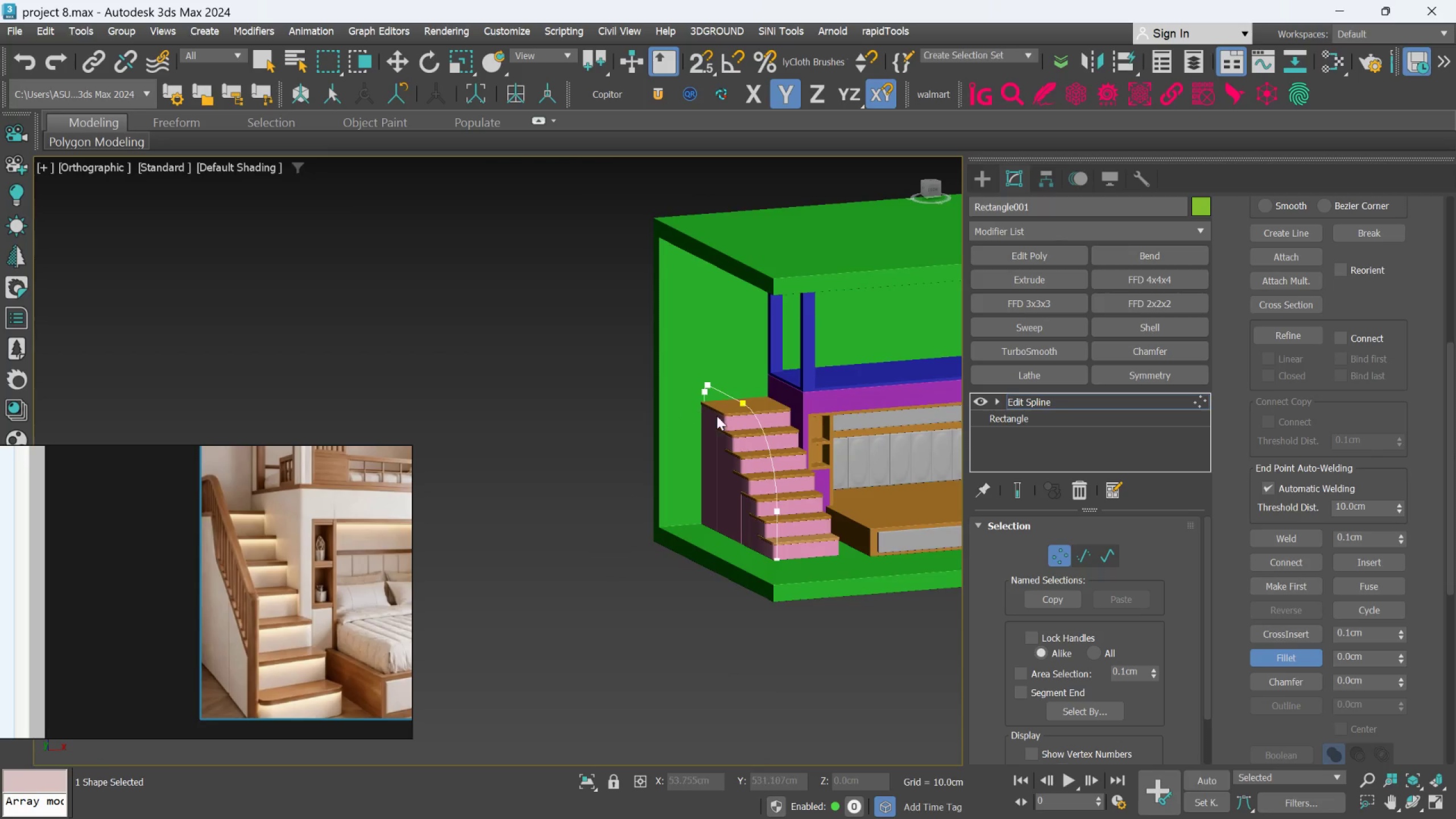 
scroll: coordinate [671, 393], scroll_direction: down, amount: 4.0
 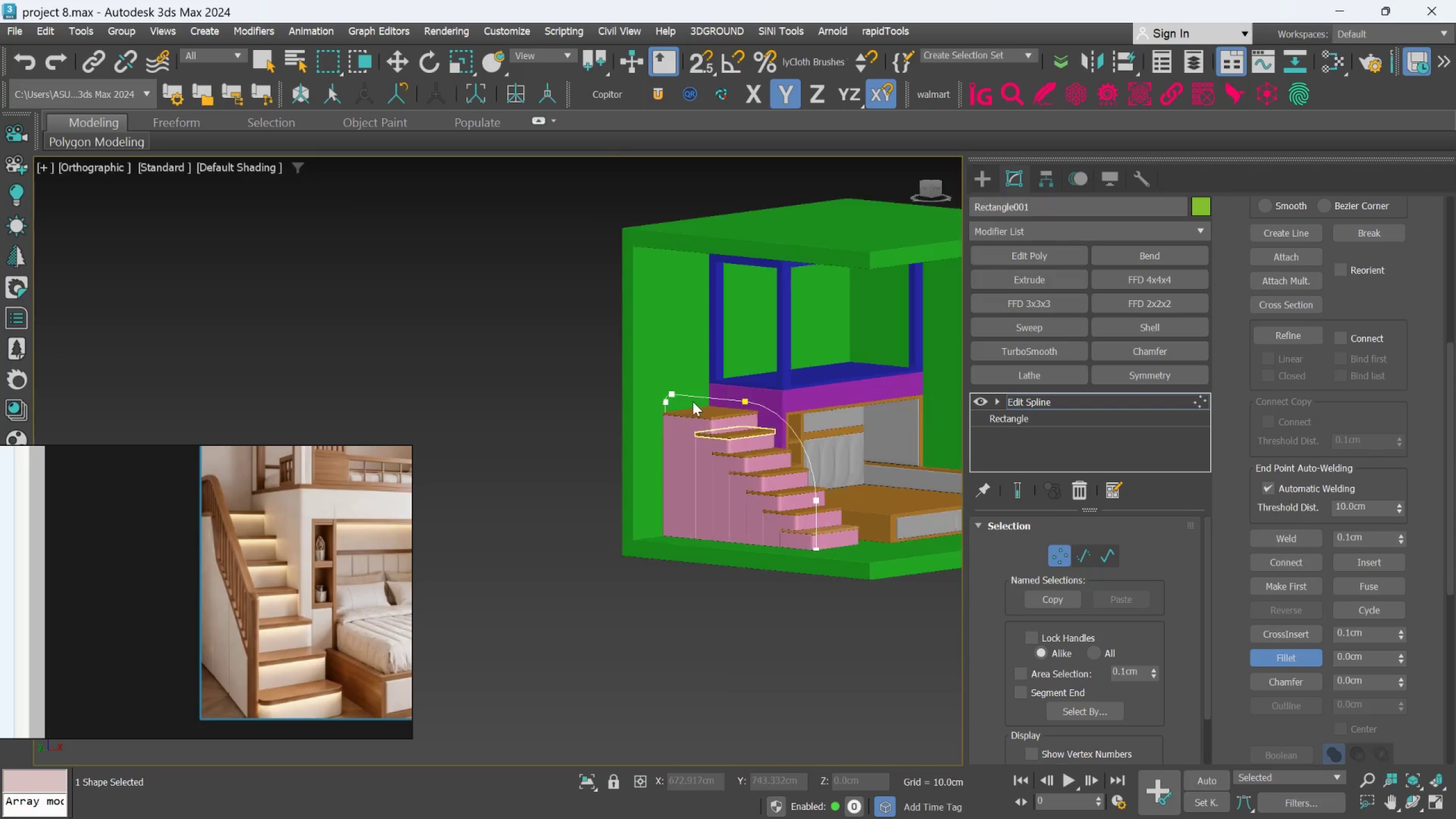 
hold_key(key=AltLeft, duration=0.69)
 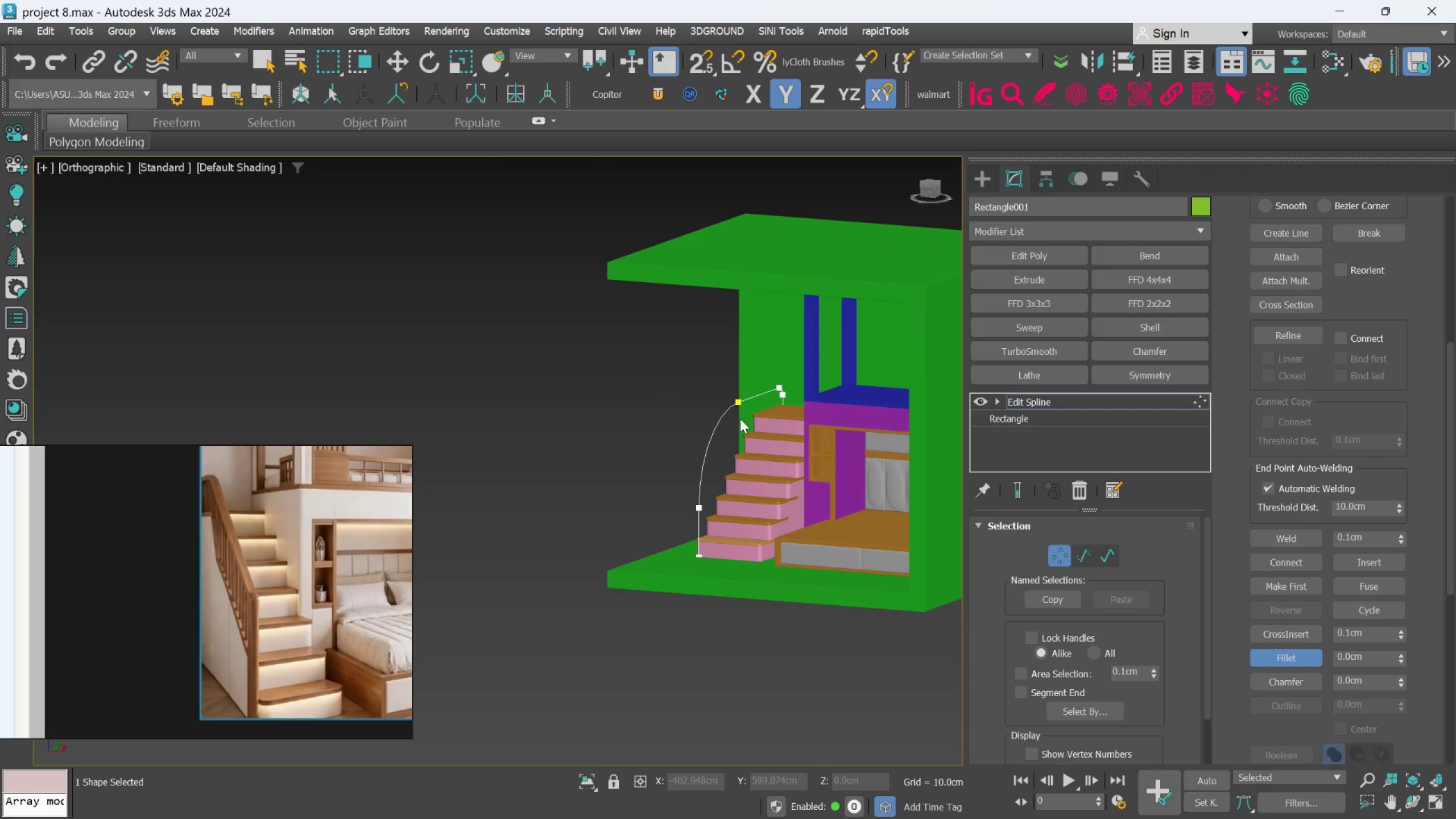 
key(F)
 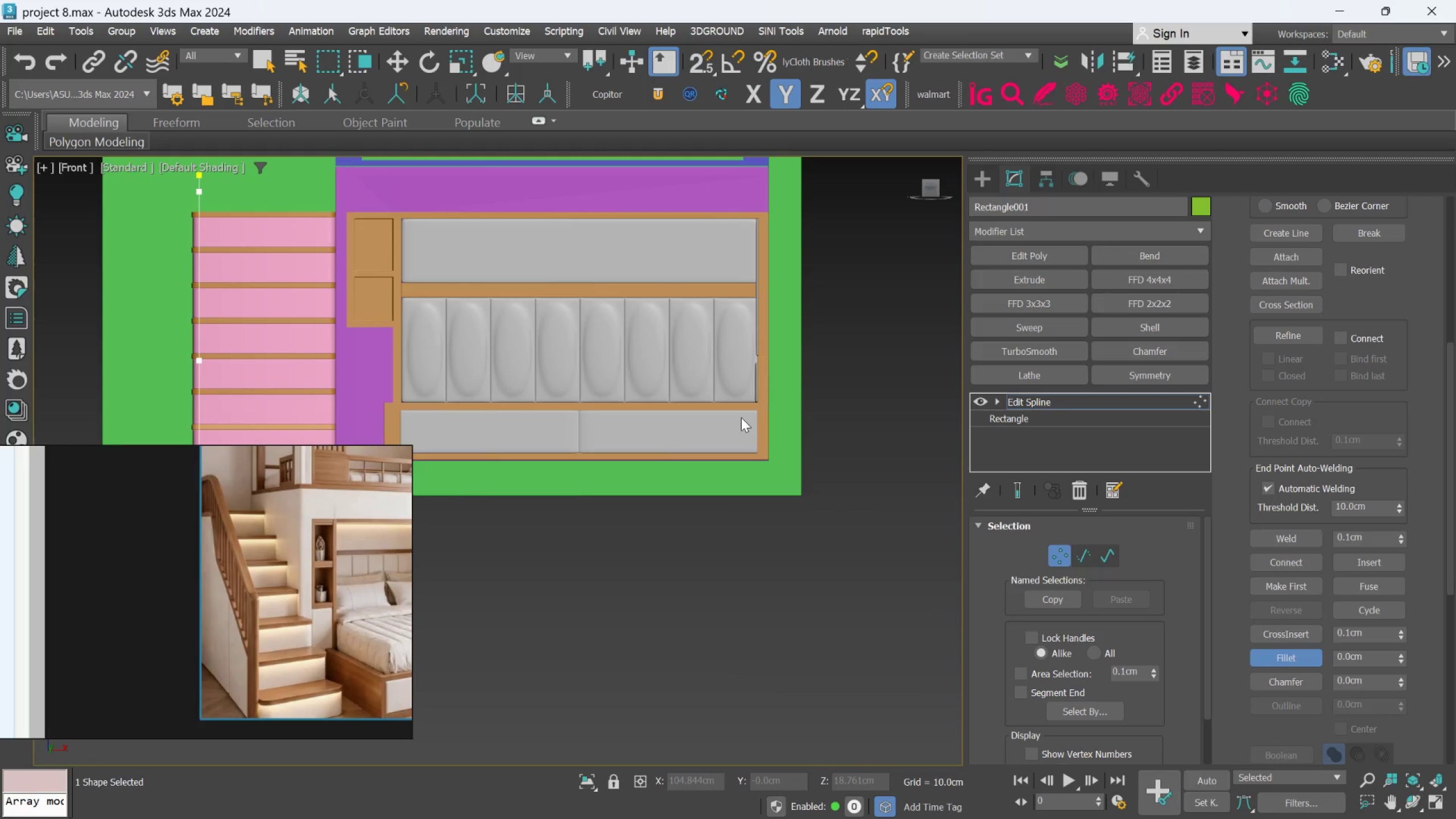 
scroll: coordinate [741, 417], scroll_direction: down, amount: 1.0
 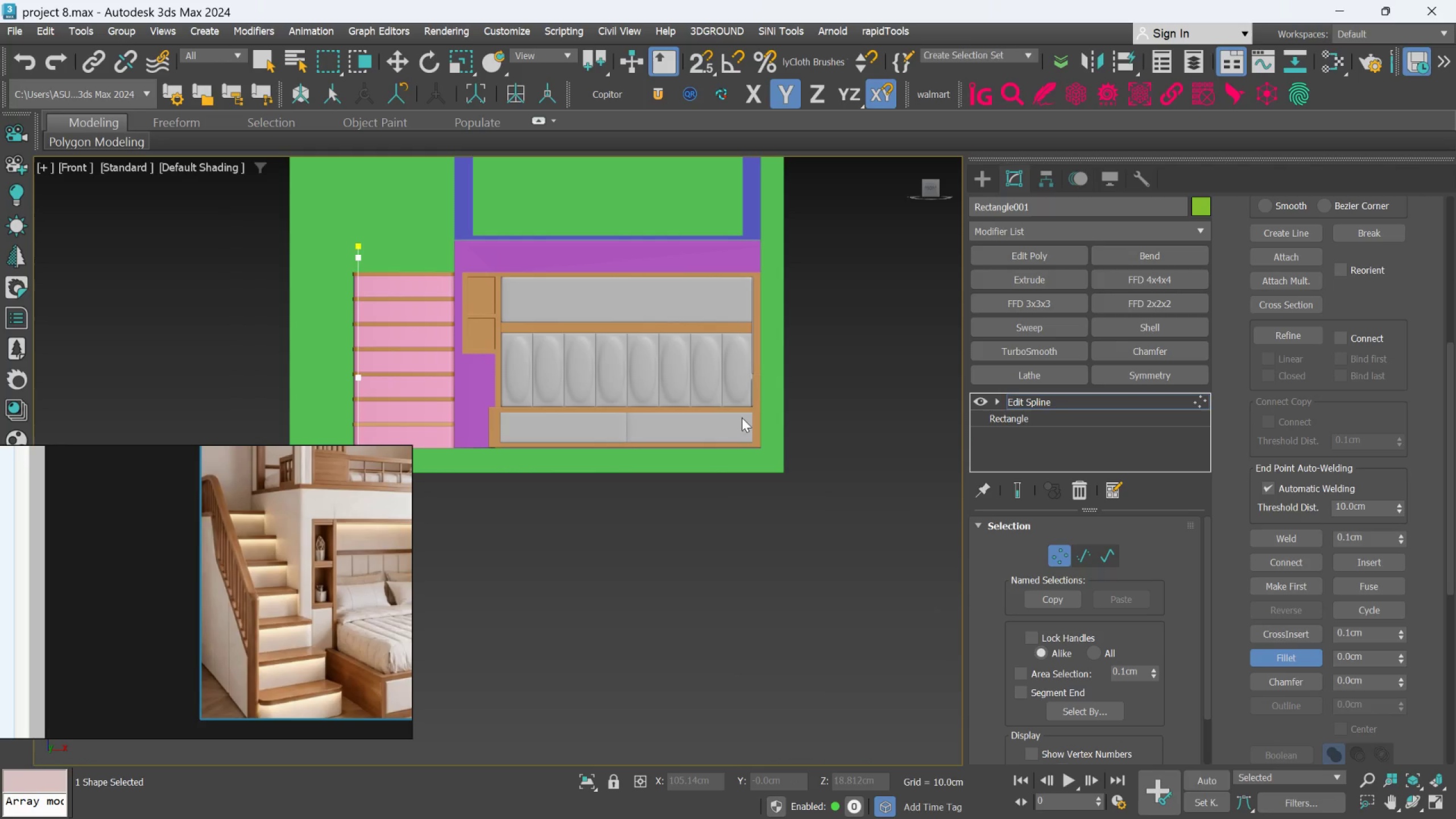 
hold_key(key=AltLeft, duration=2.04)
 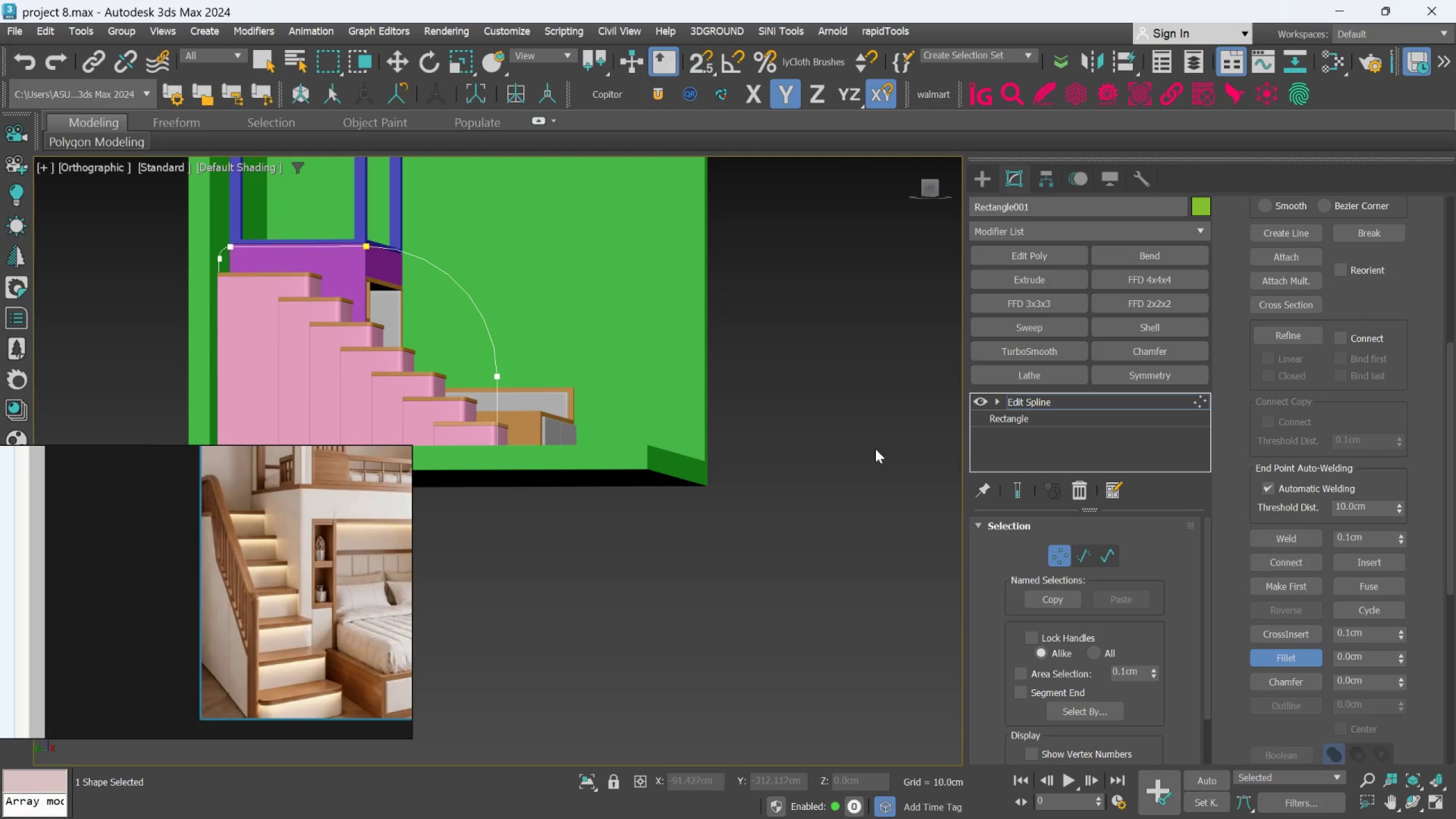 
wait(6.72)
 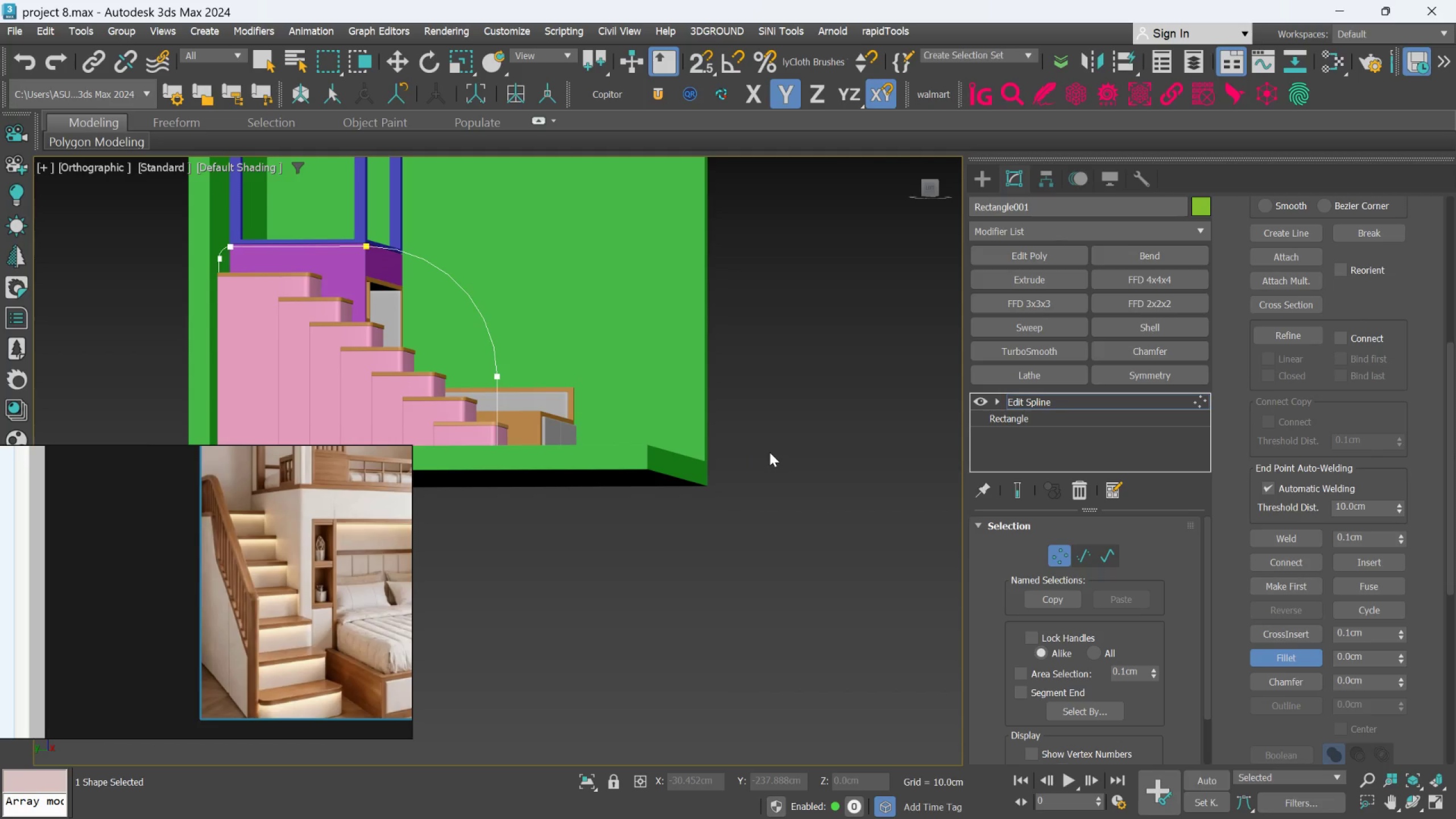 
hold_key(key=AltLeft, duration=3.85)
 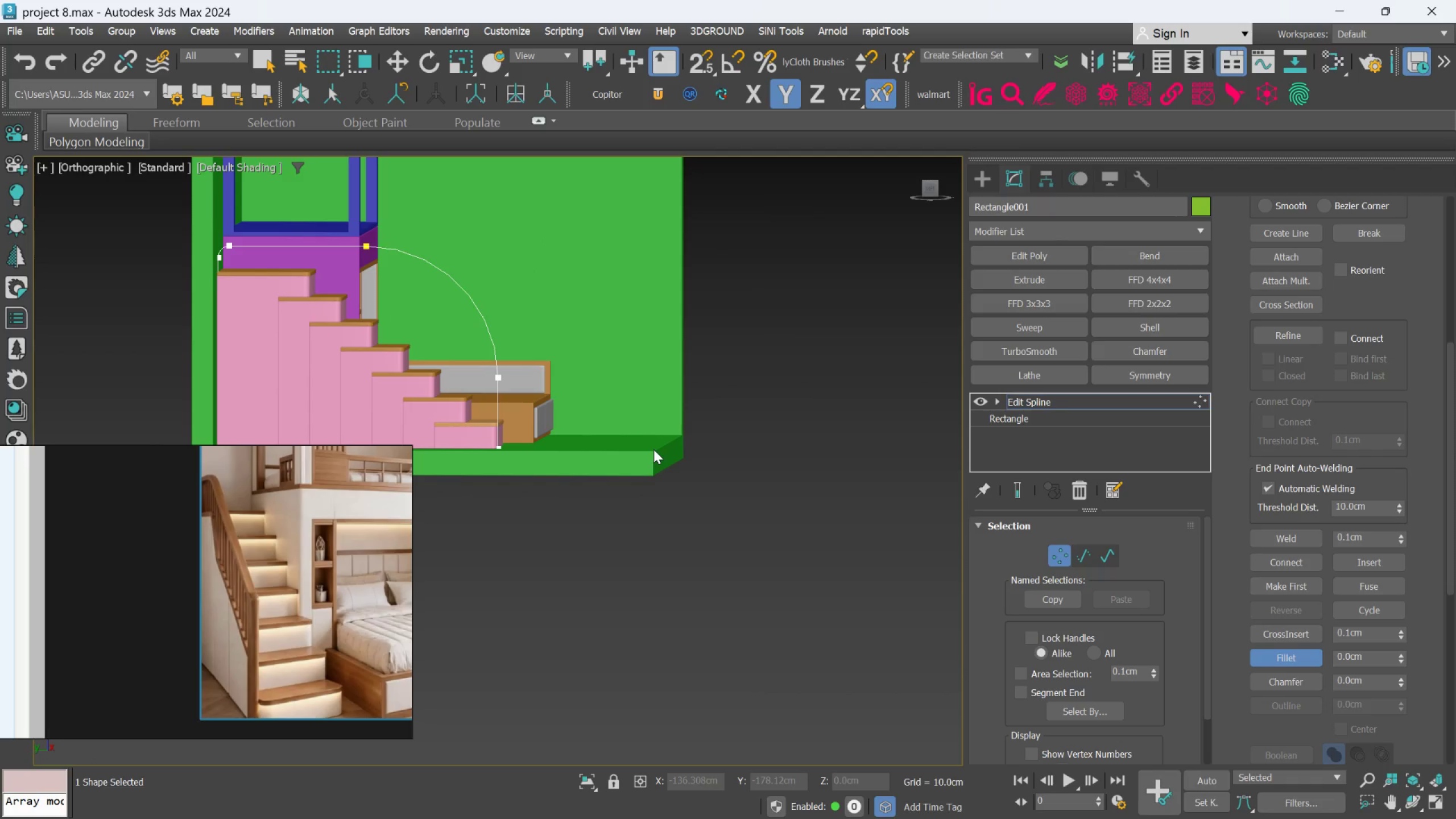 
hold_key(key=AltLeft, duration=7.89)
 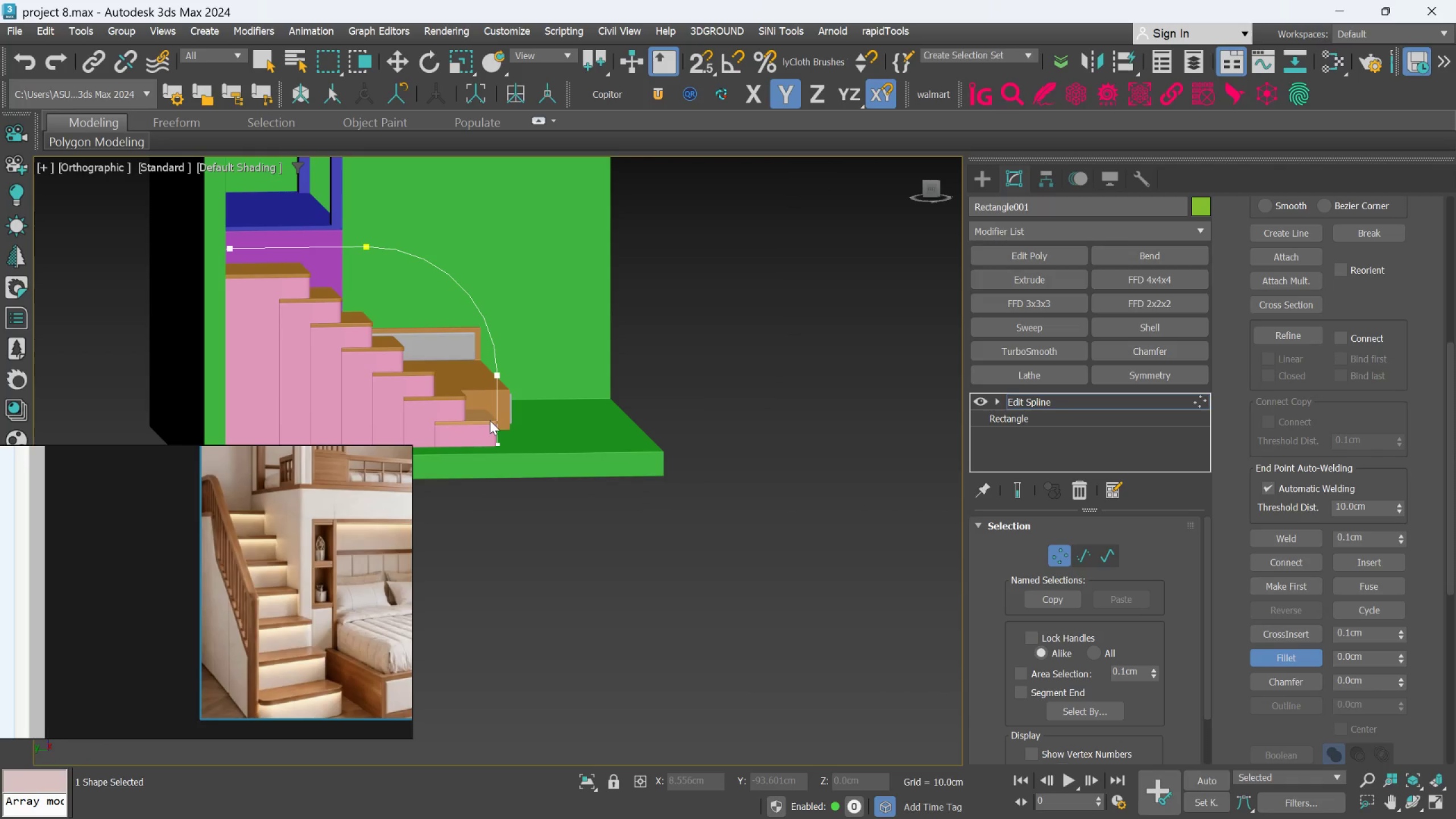 
scroll: coordinate [490, 417], scroll_direction: none, amount: 0.0